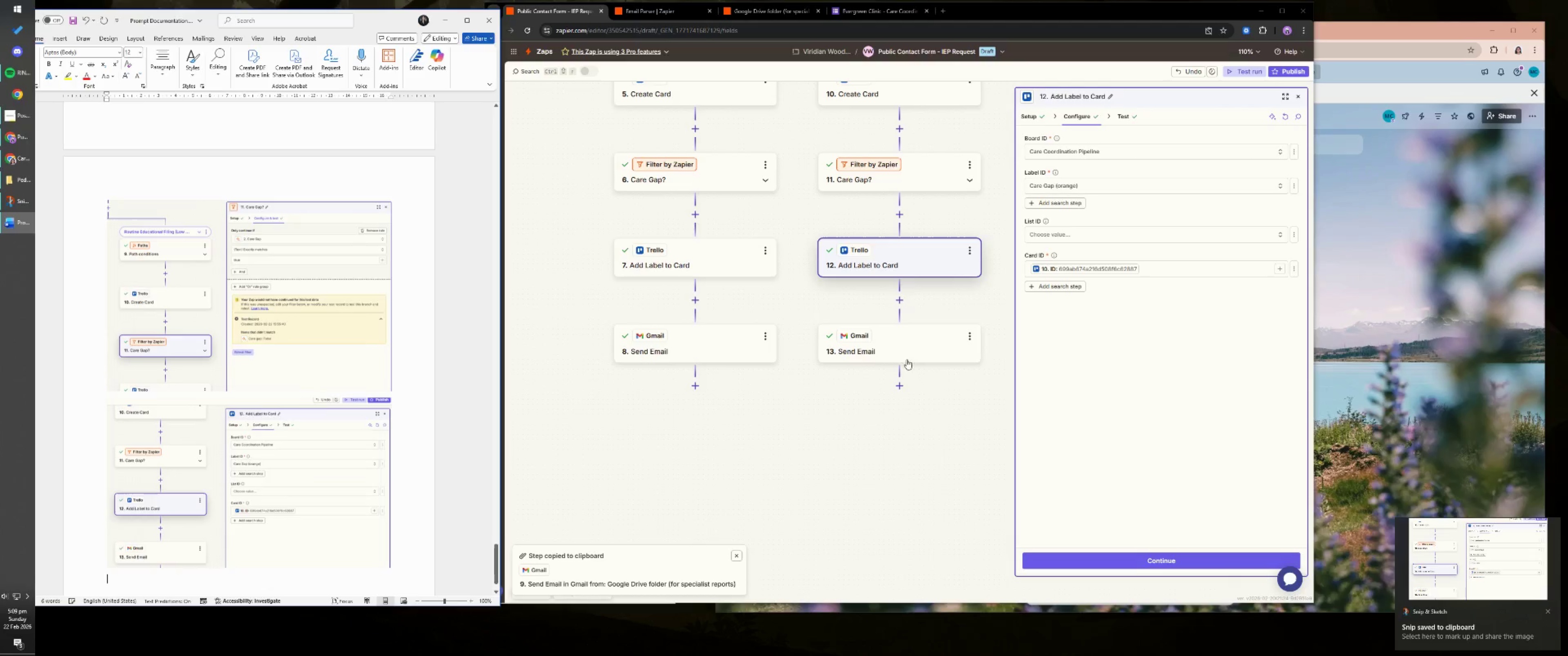 
left_click([907, 347])
 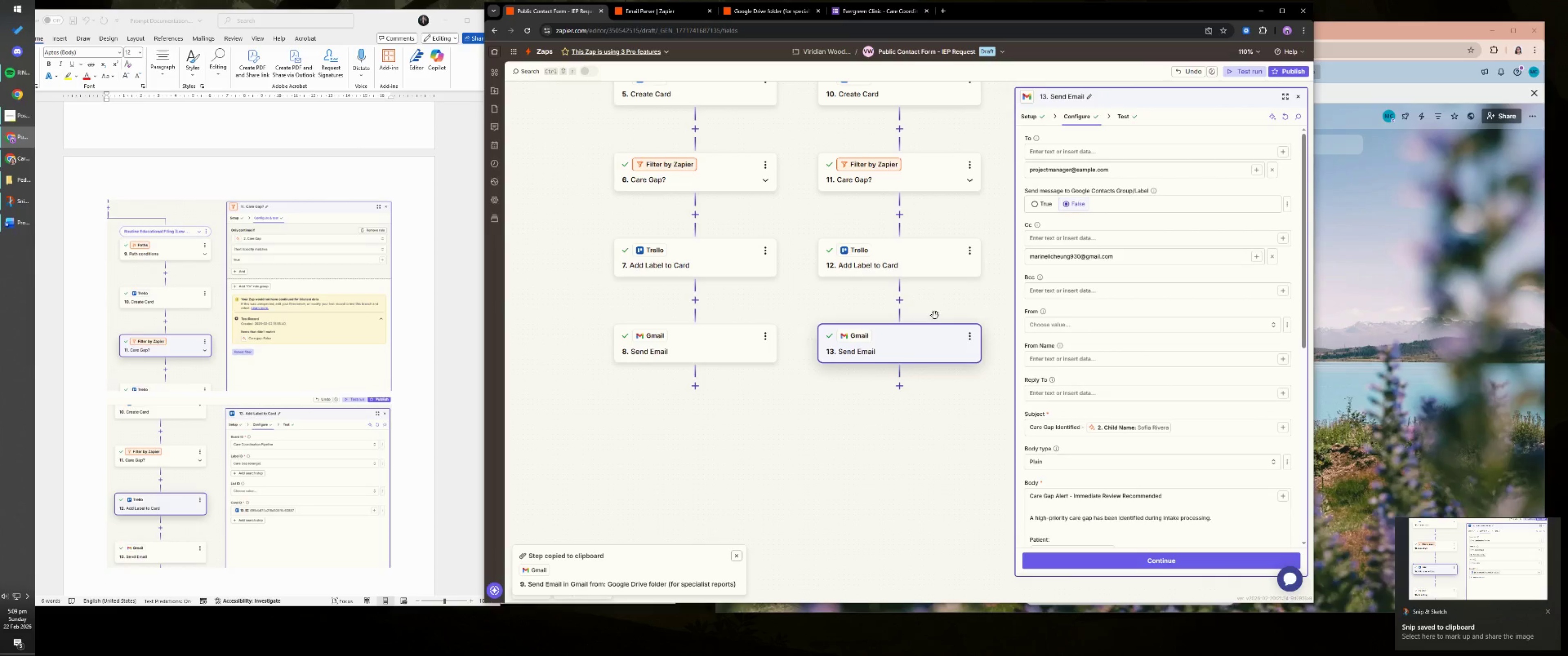 
key(Meta+Shift+ShiftLeft)
 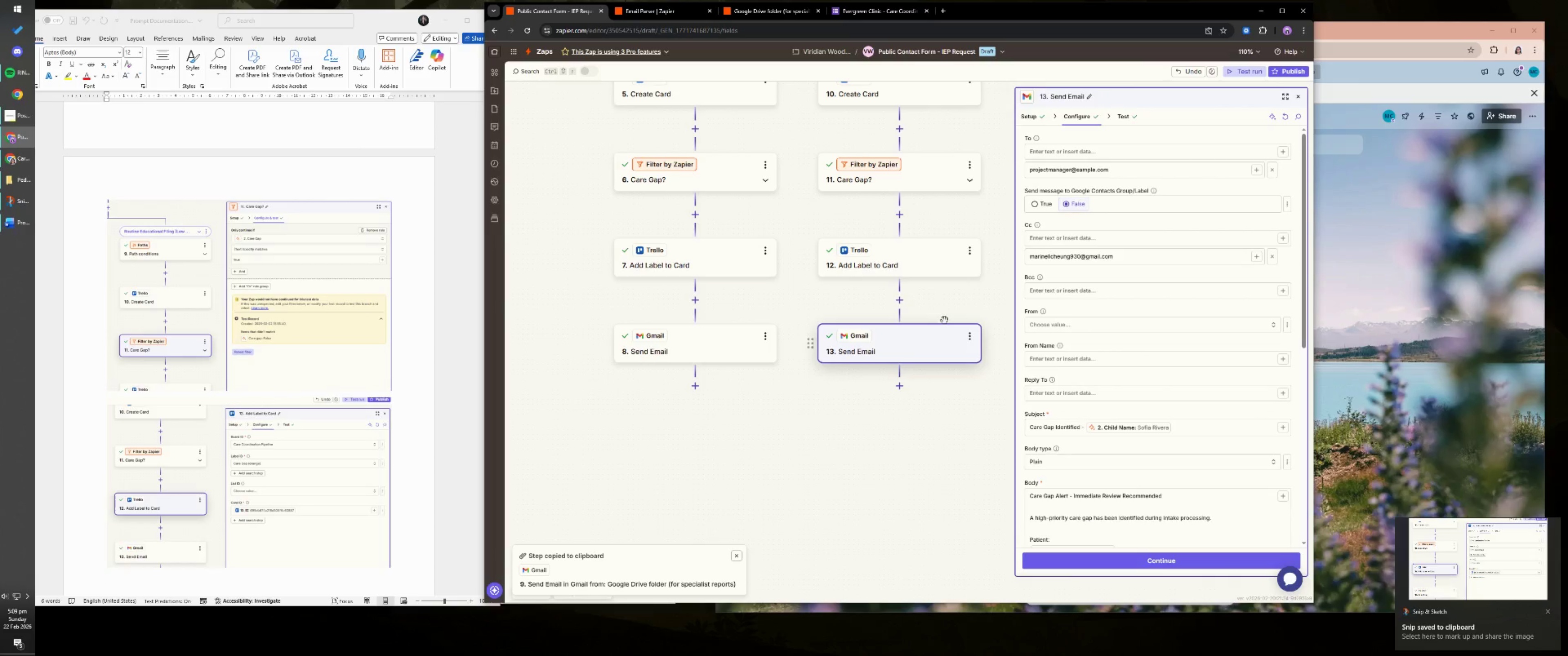 
key(Meta+Shift+S)
 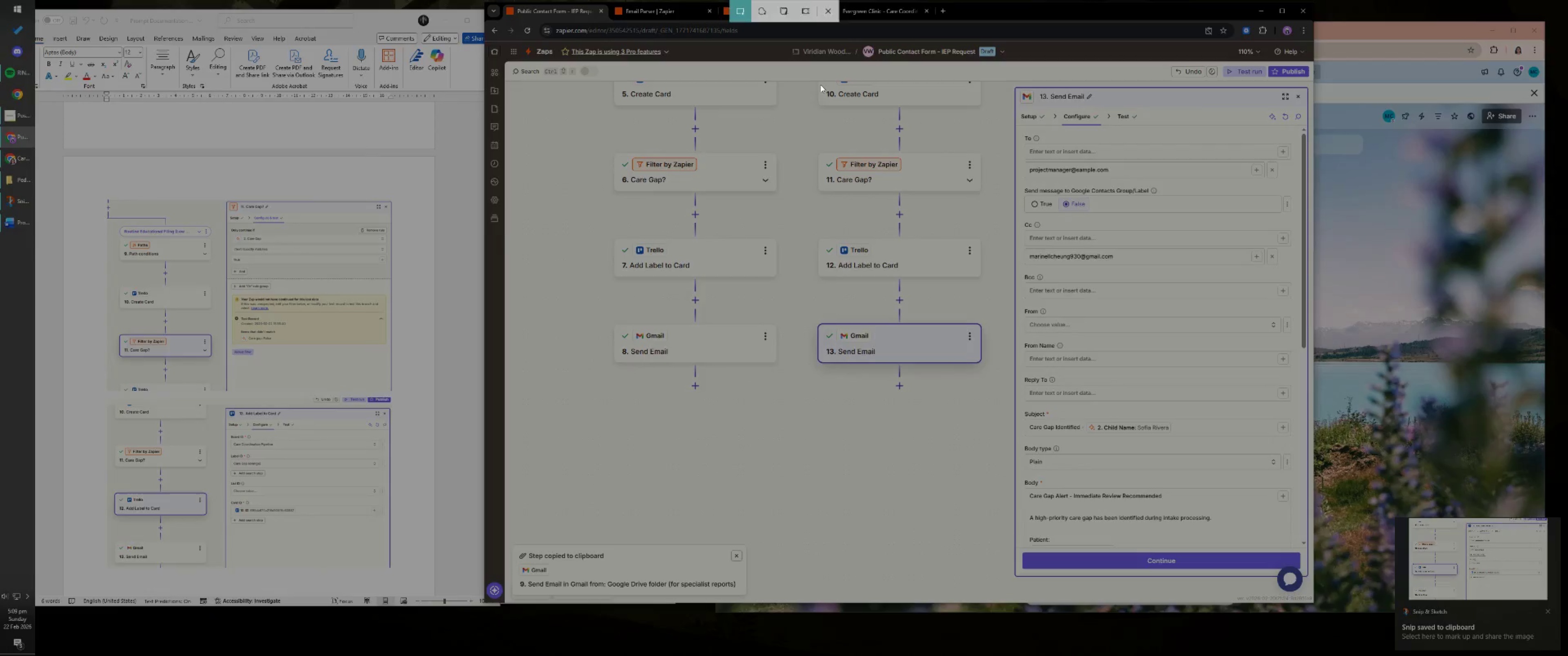 
left_click_drag(start_coordinate=[804, 70], to_coordinate=[1311, 583])
 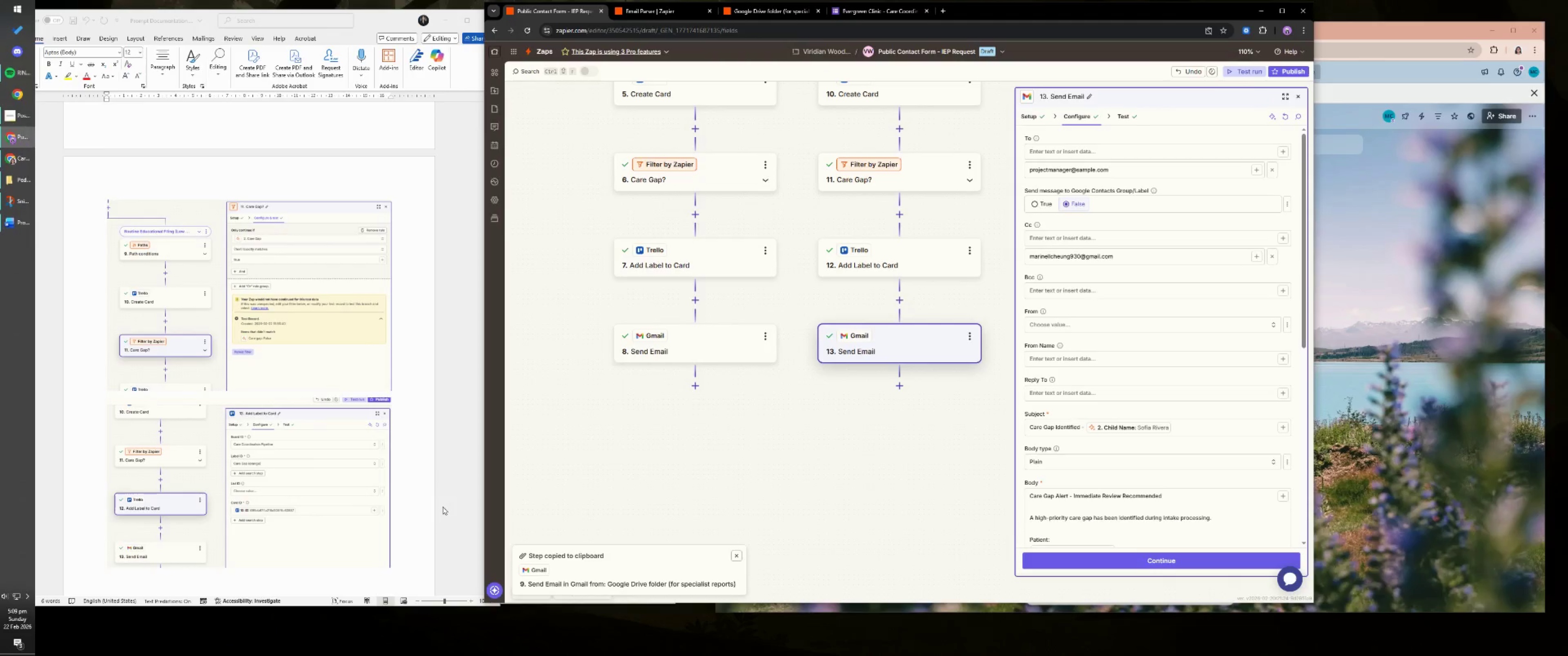 
left_click([295, 544])
 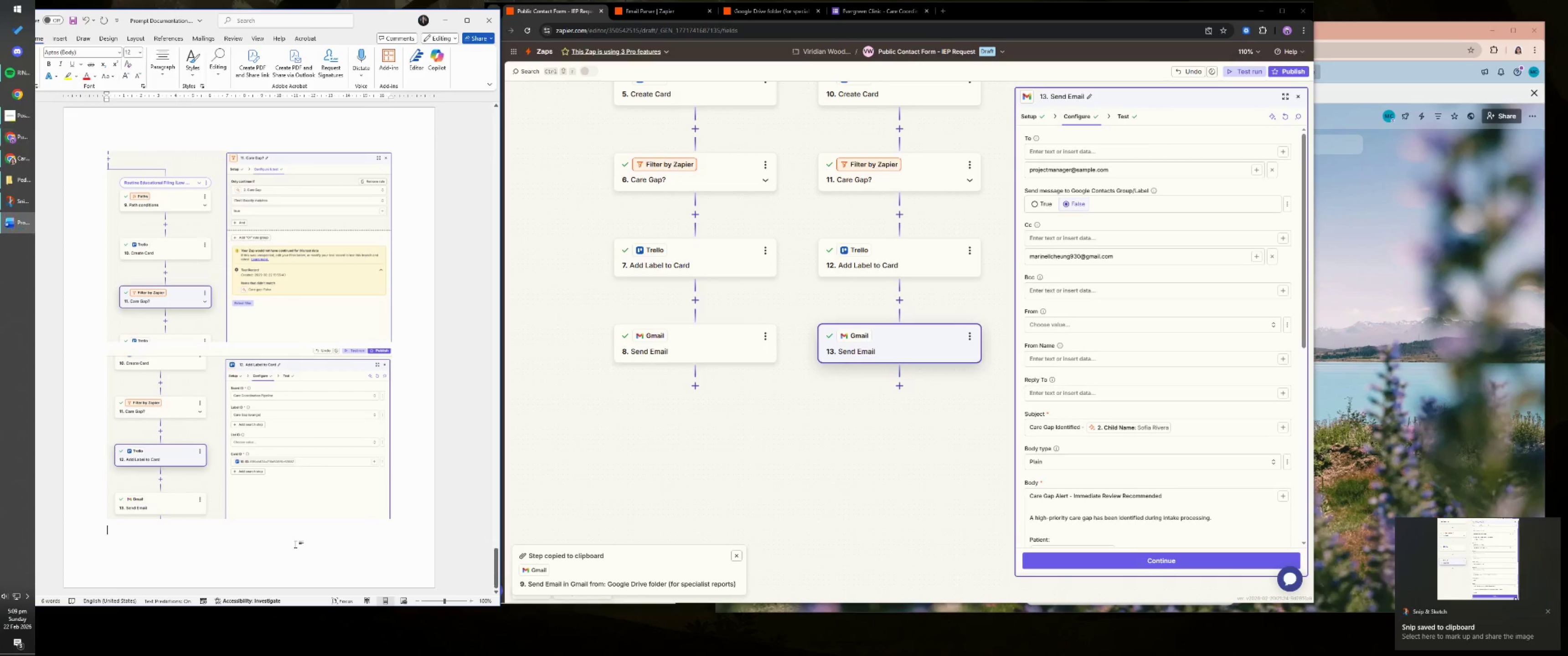 
scroll: coordinate [312, 497], scroll_direction: down, amount: 6.0
 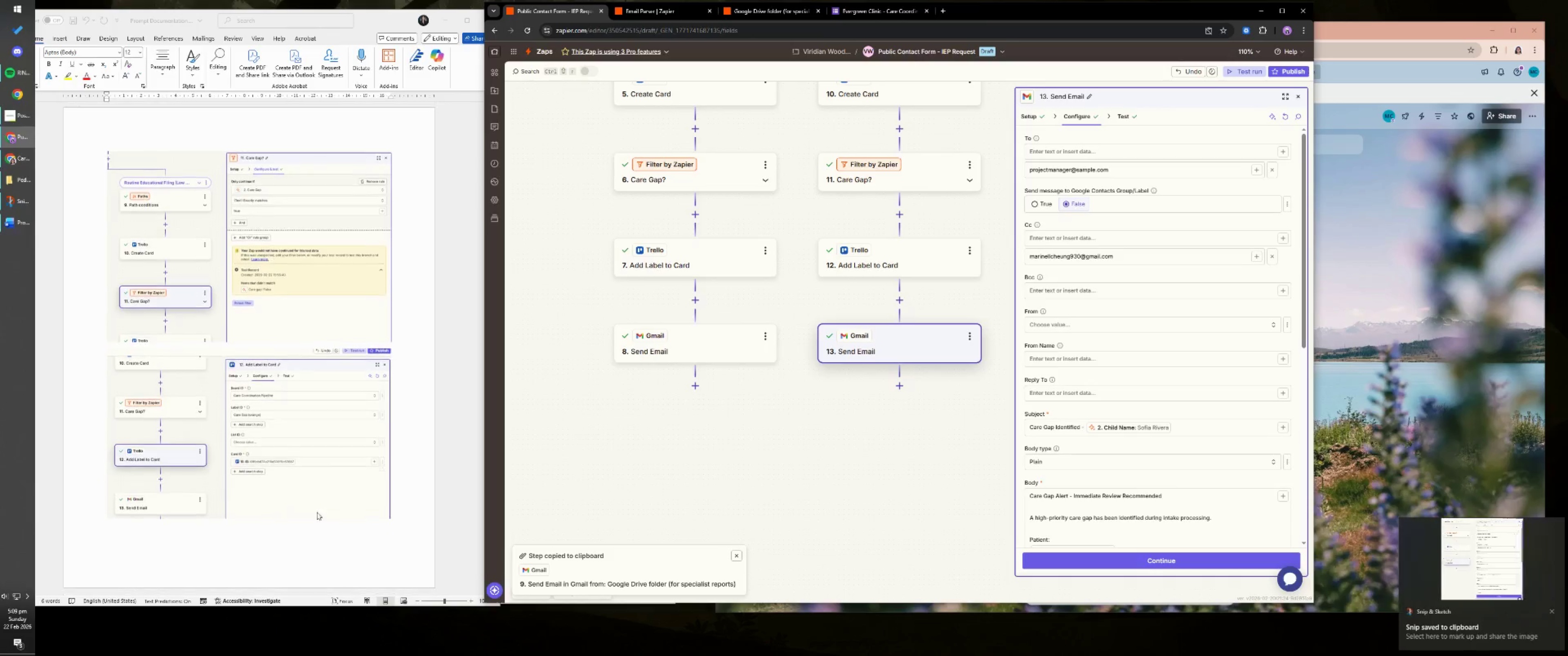 
key(Control+ControlLeft)
 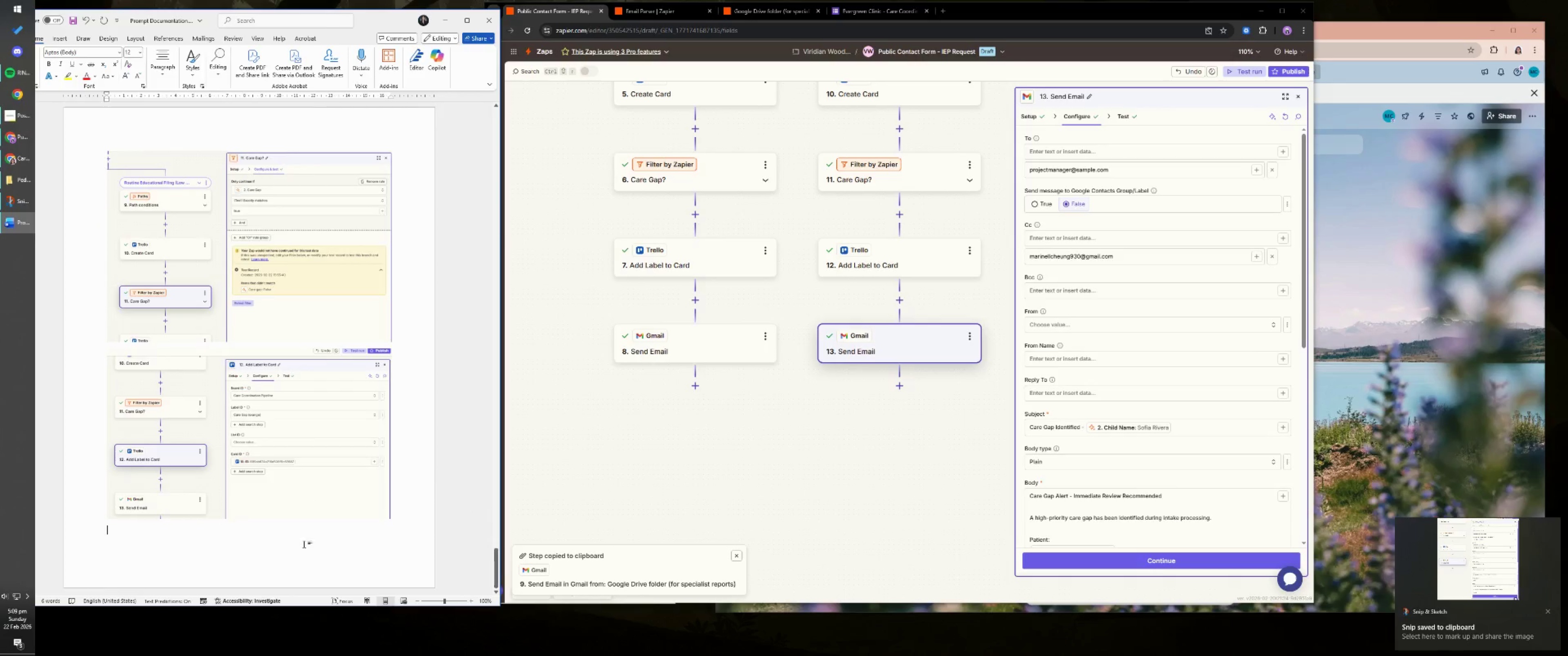 
key(Control+V)
 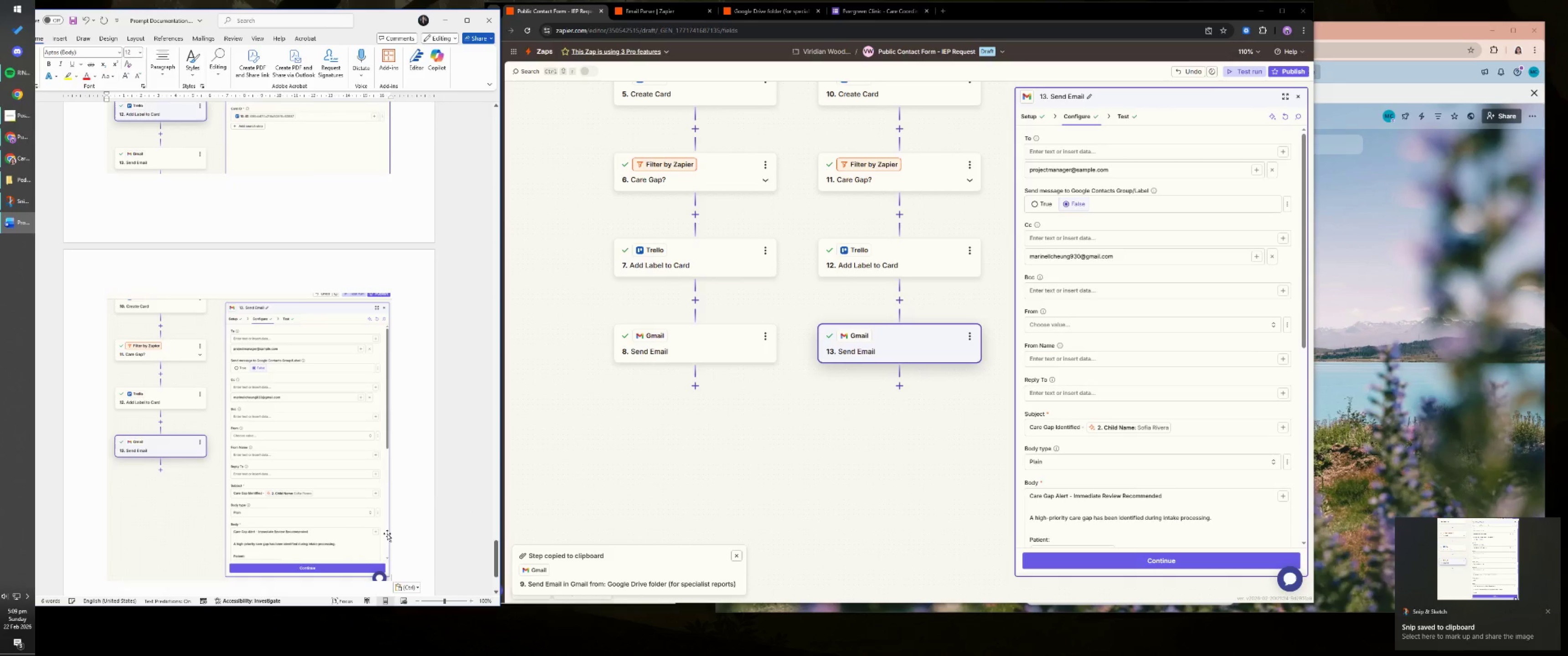 
key(Enter)
 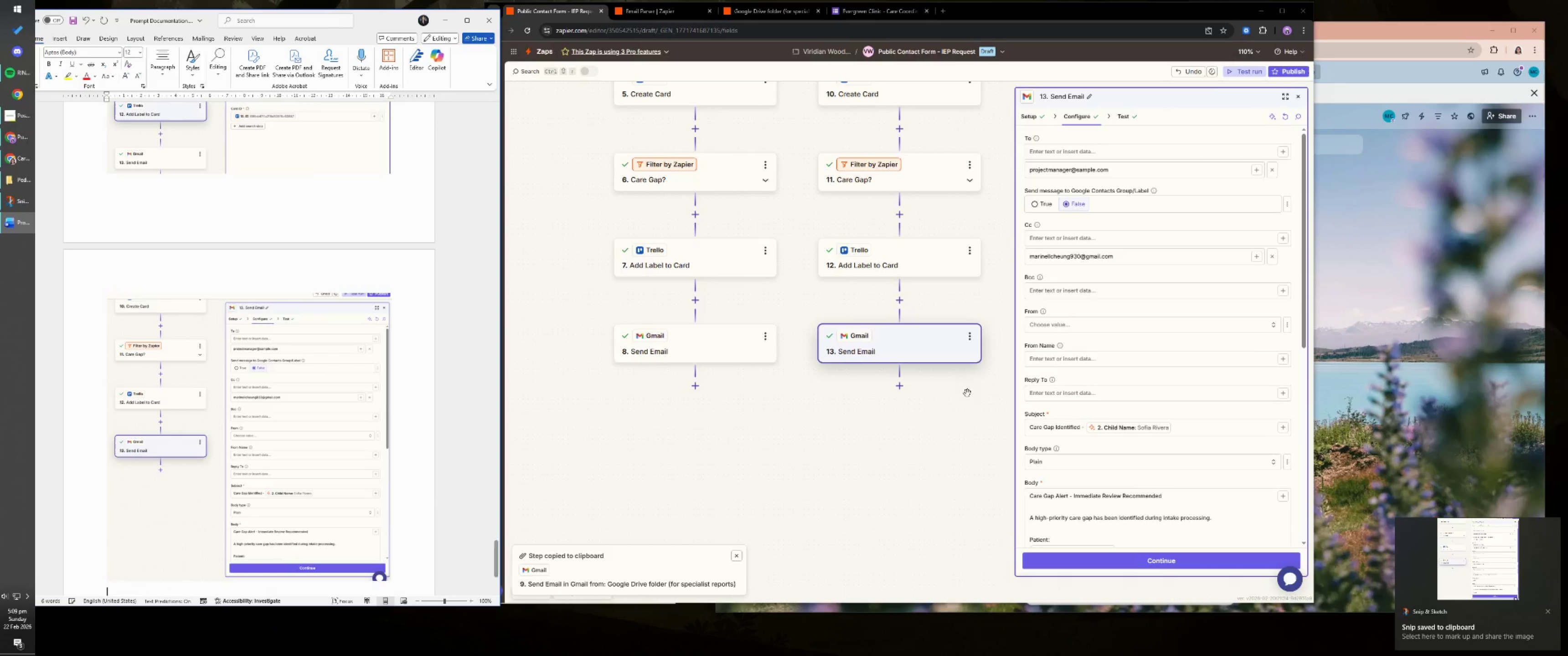 
scroll: coordinate [1148, 375], scroll_direction: down, amount: 5.0
 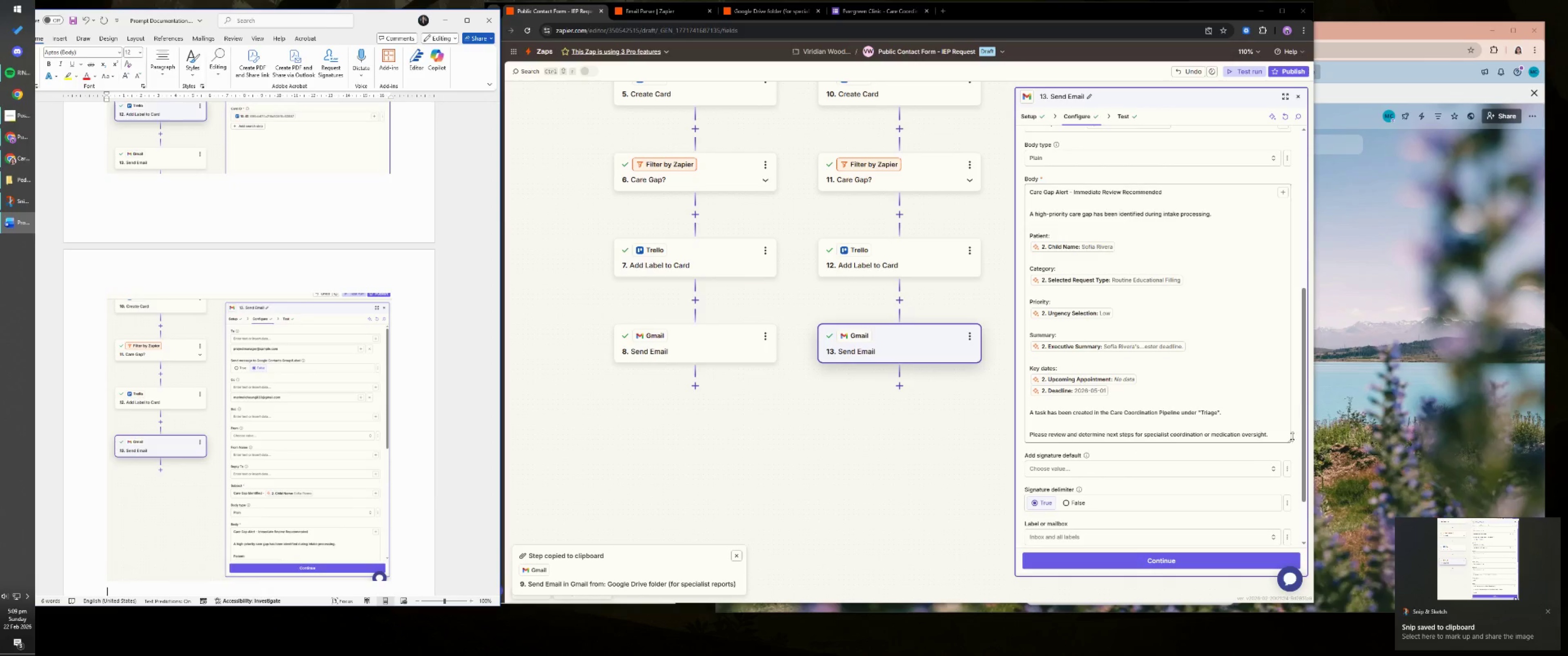 
left_click_drag(start_coordinate=[1304, 435], to_coordinate=[1308, 458])
 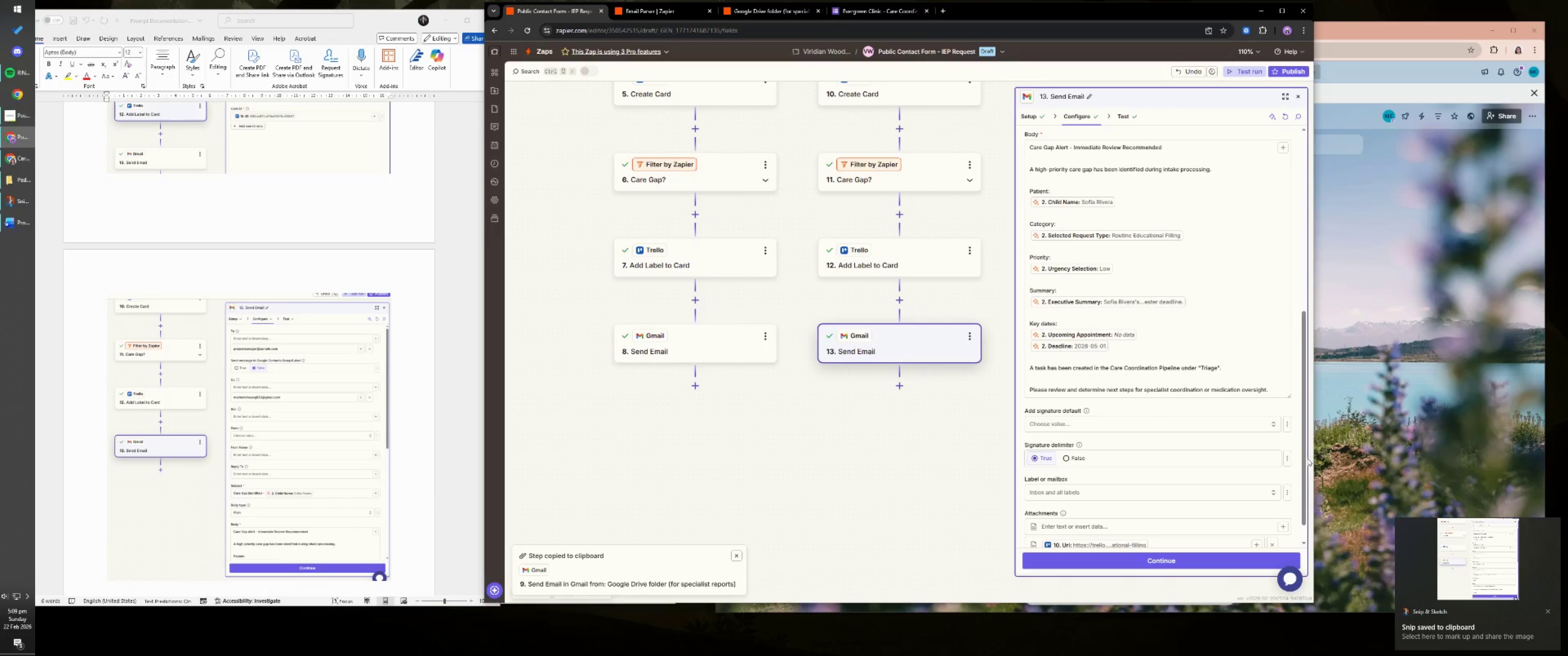 
key(Meta+MetaLeft)
 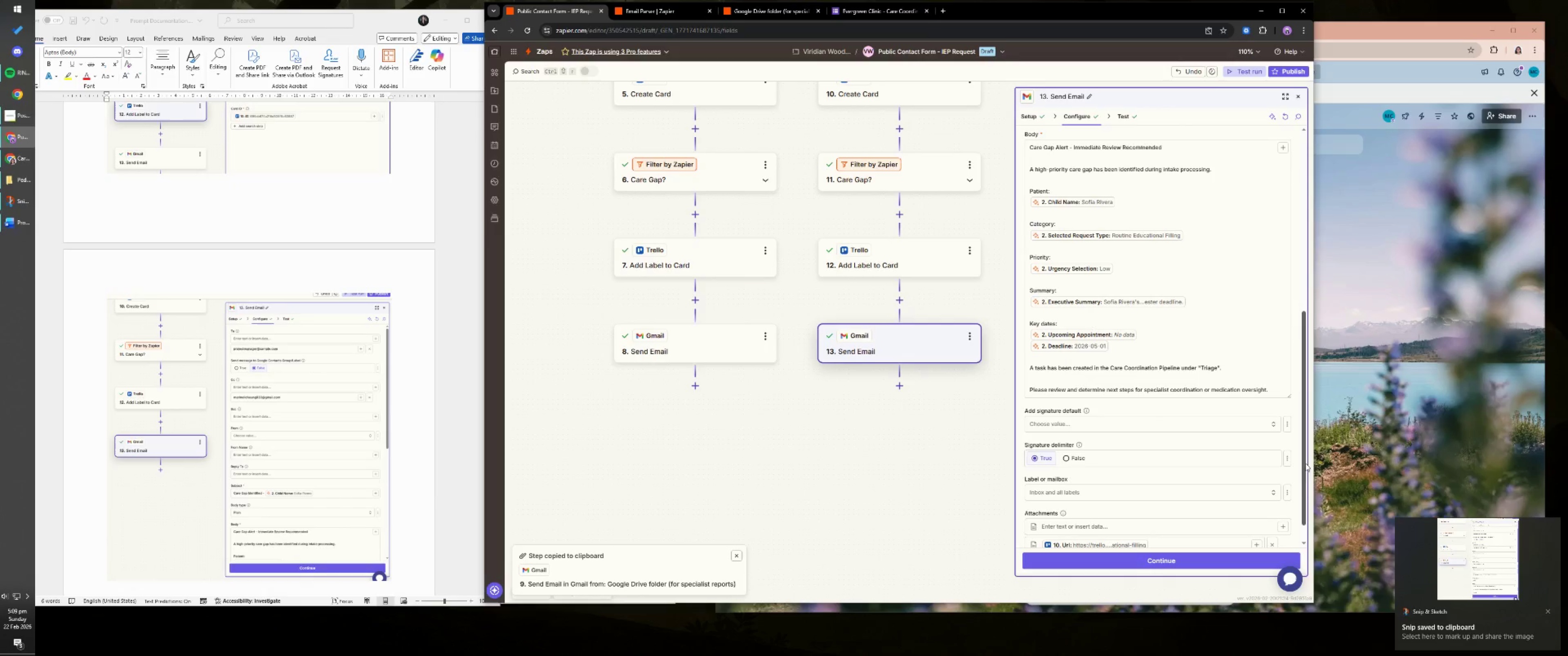 
key(Meta+Shift+ShiftLeft)
 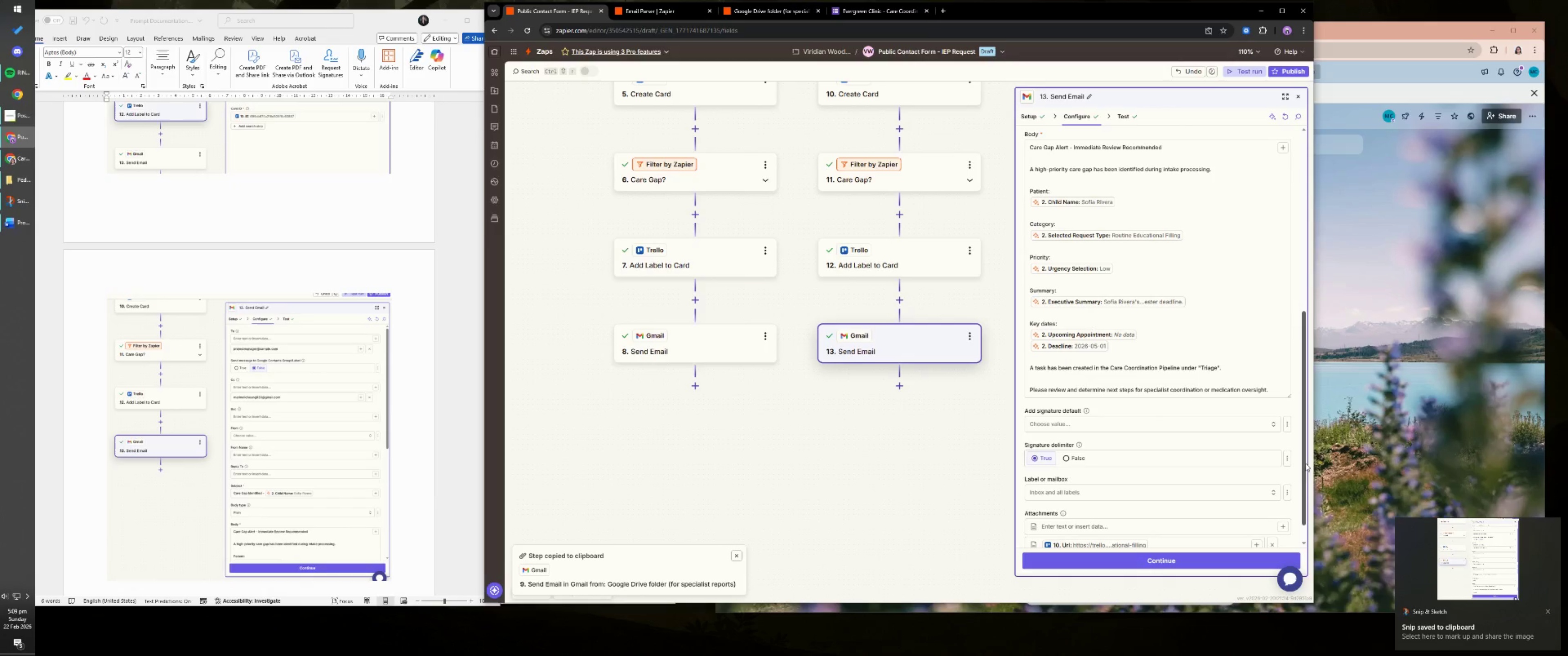 
key(Meta+Shift+S)
 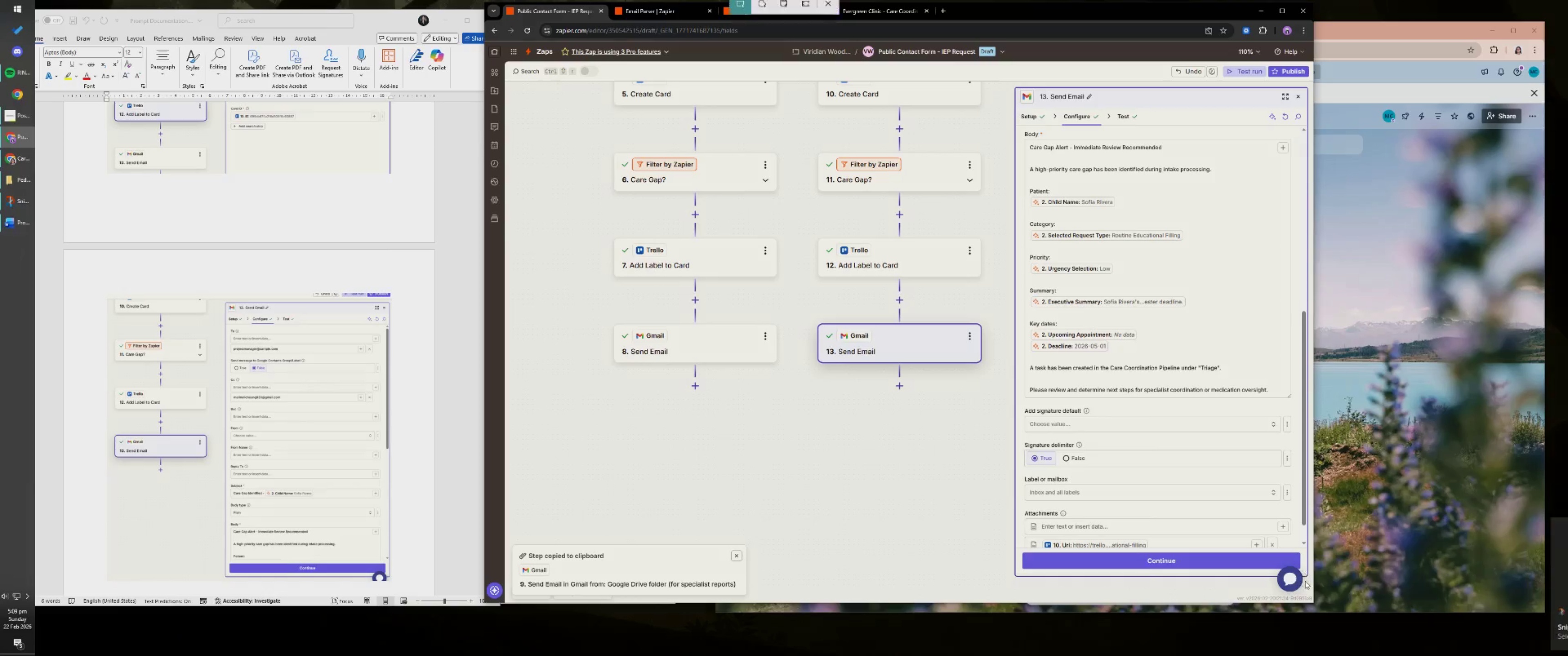 
left_click_drag(start_coordinate=[1305, 588], to_coordinate=[816, 70])
 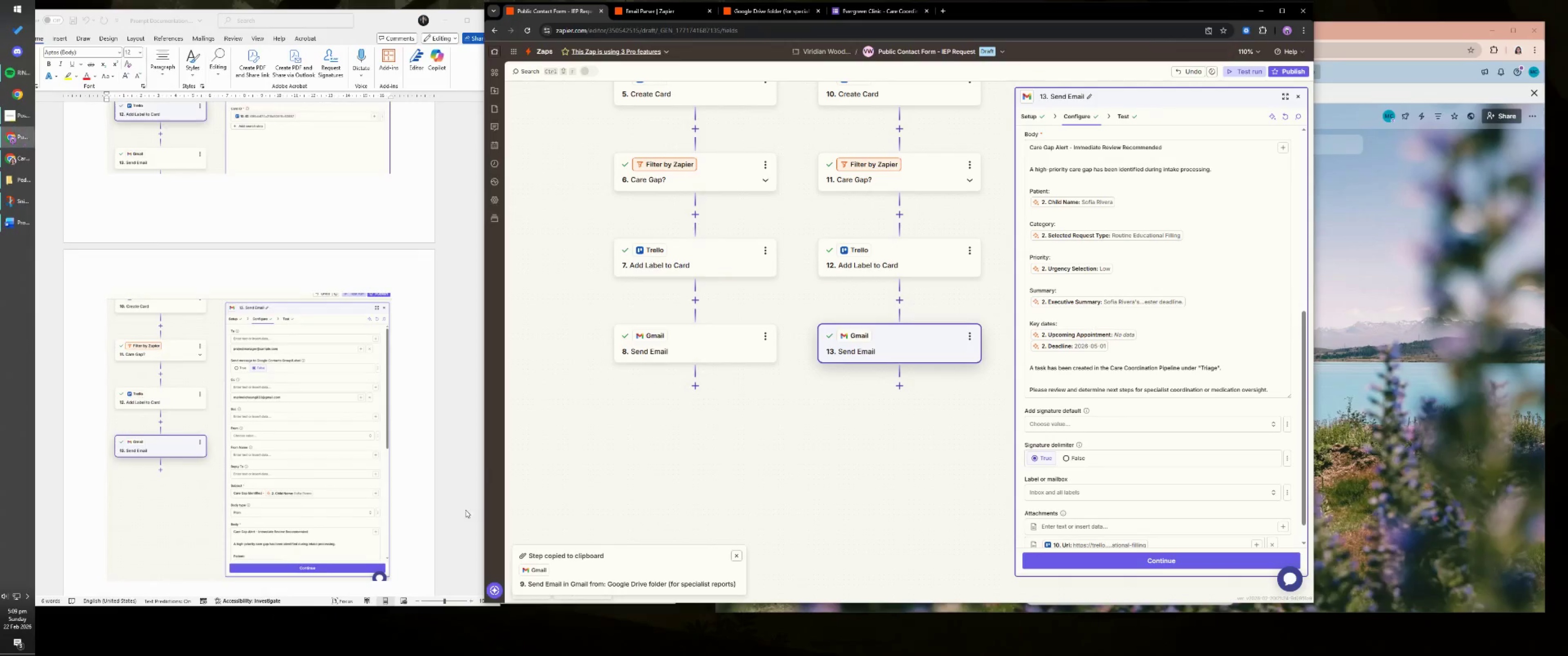 
left_click_drag(start_coordinate=[368, 508], to_coordinate=[365, 507])
 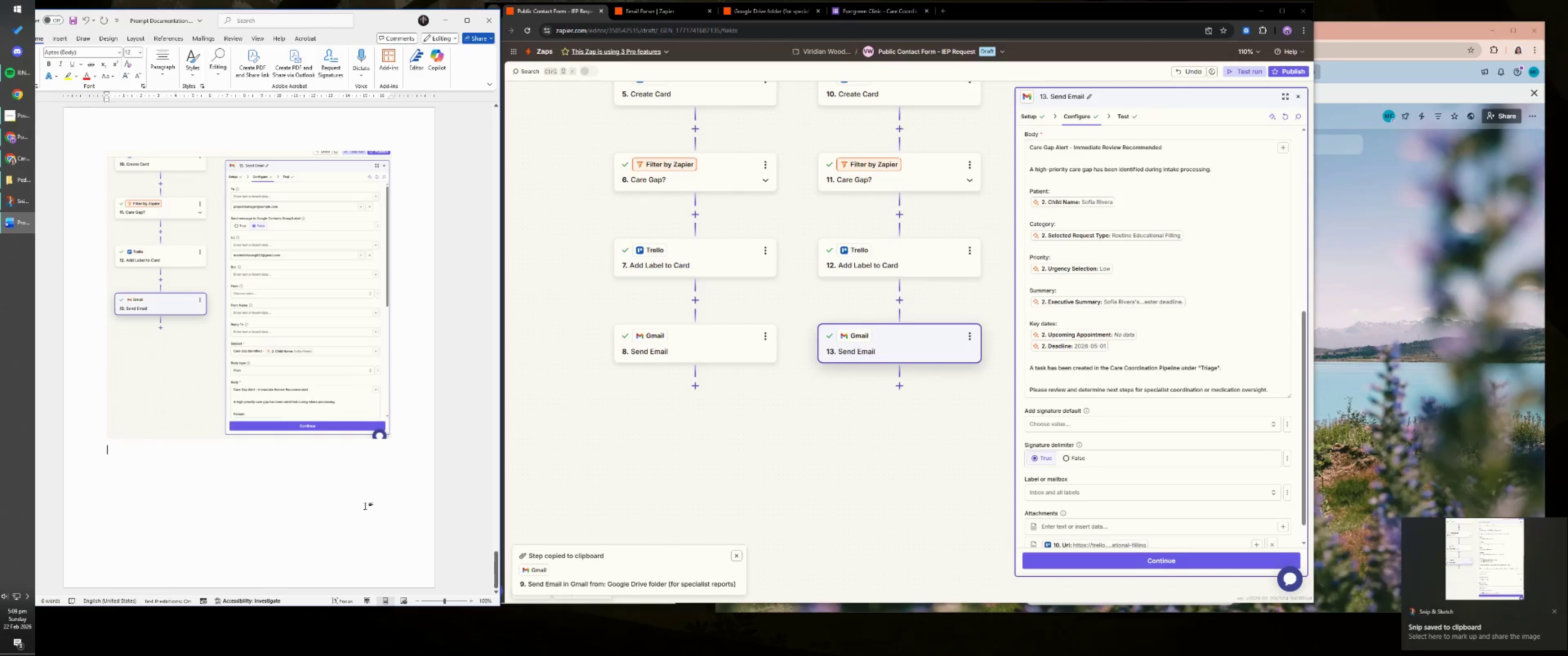 
scroll: coordinate [431, 533], scroll_direction: down, amount: 5.0
 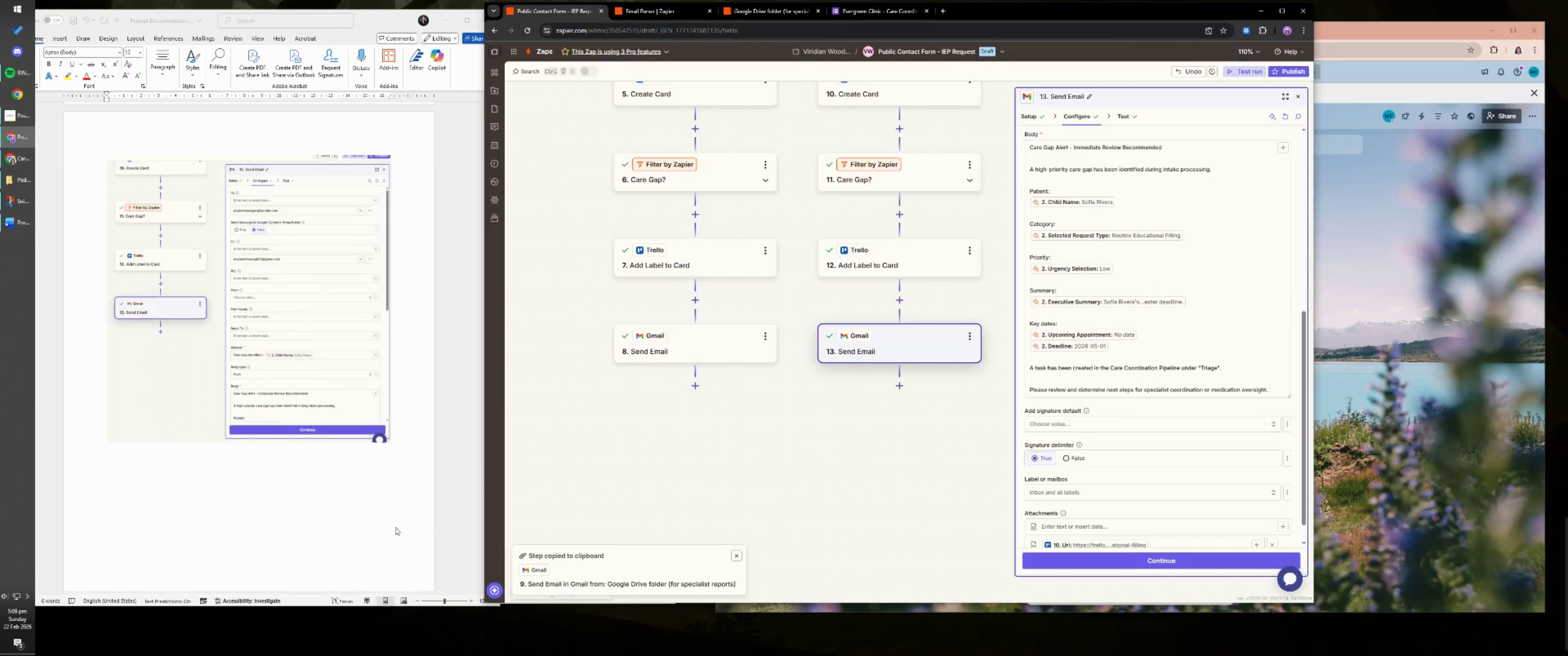 
key(Control+ControlLeft)
 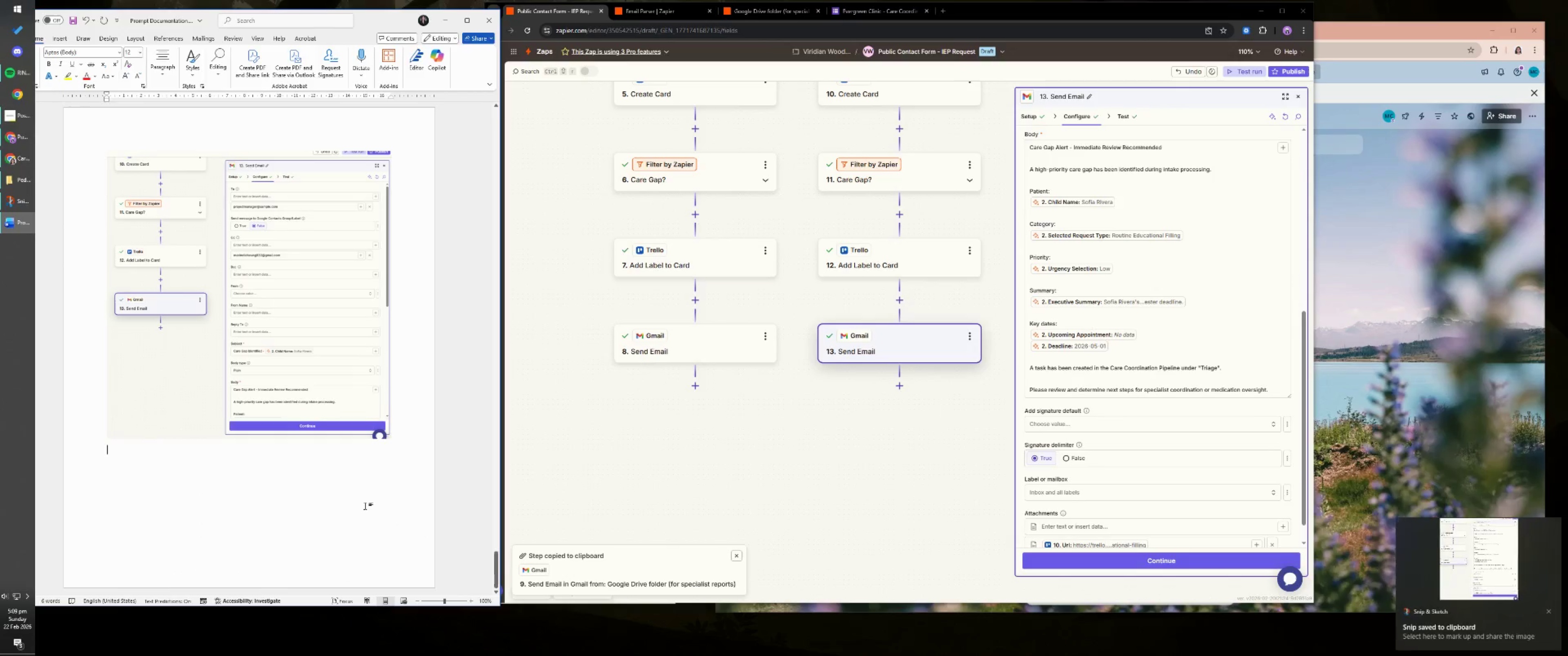 
key(Control+V)
 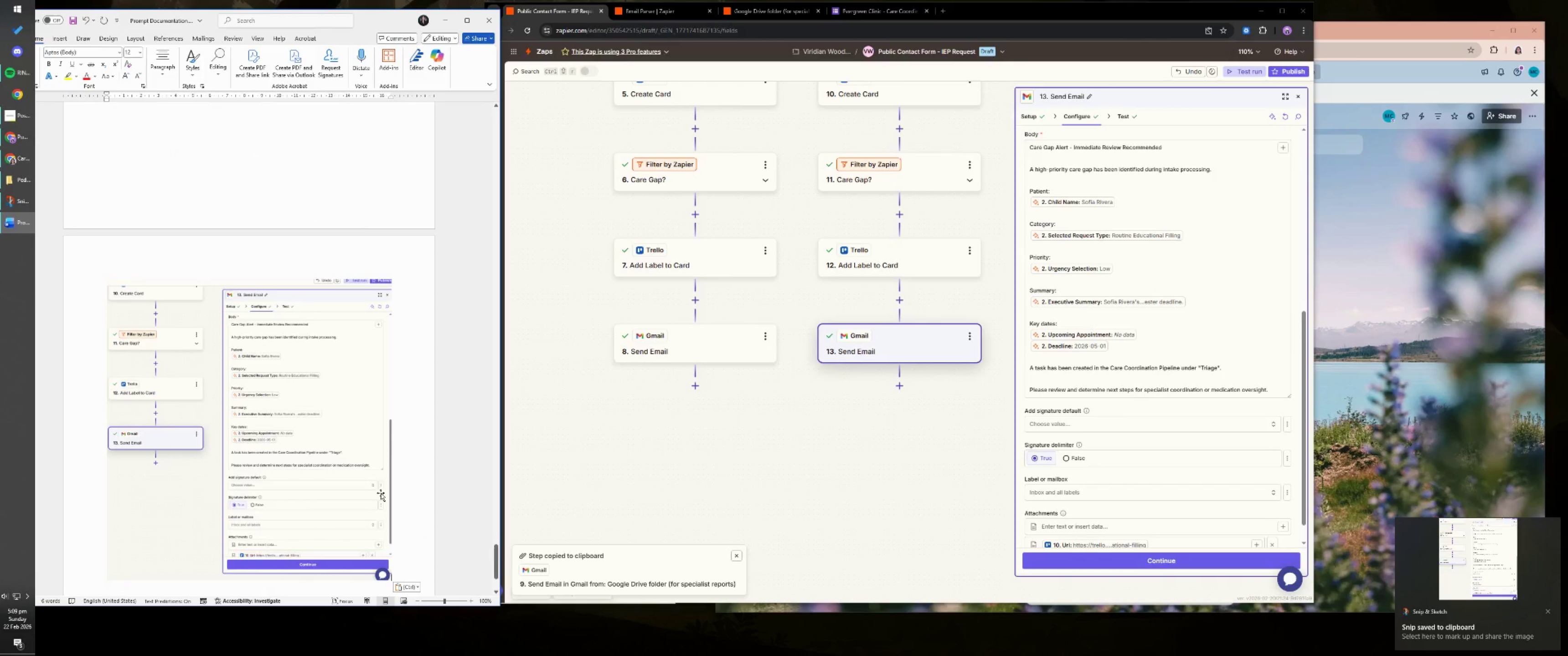 
key(Enter)
 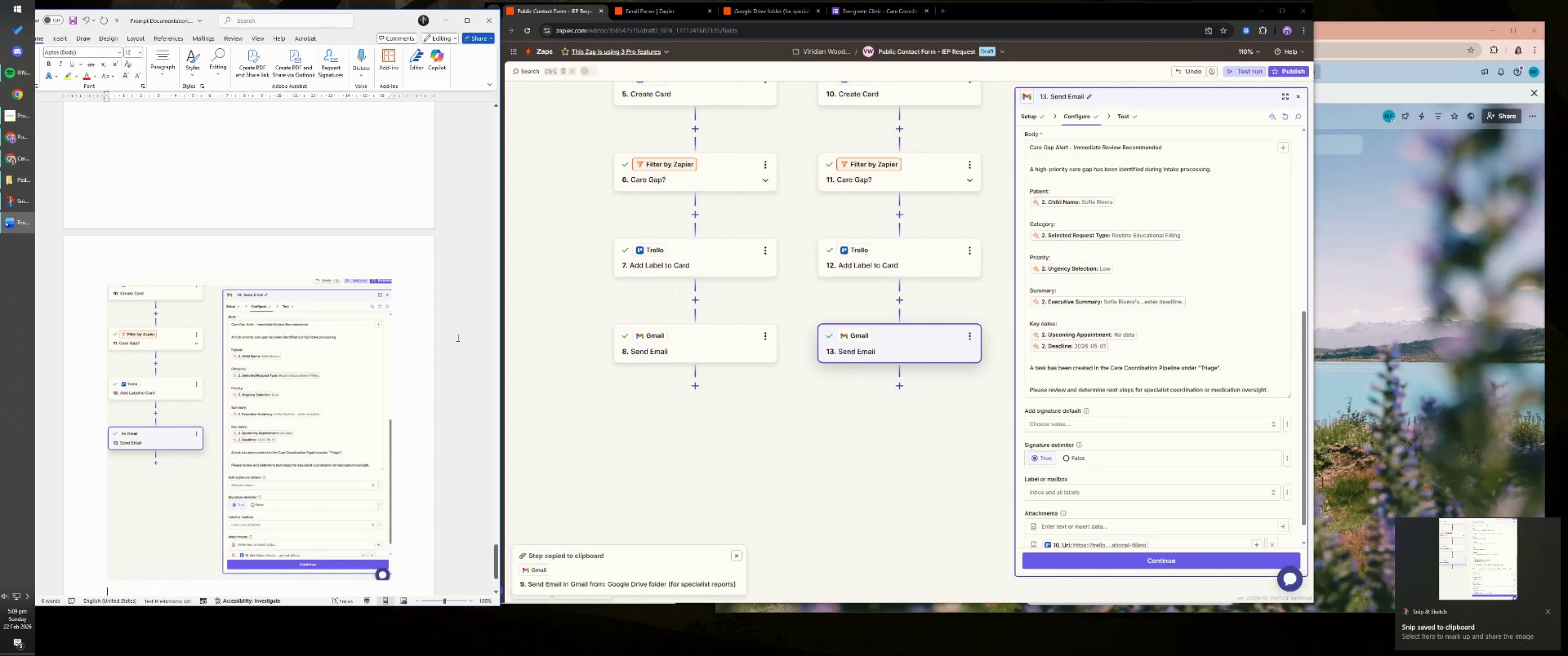 
key(Control+Enter)
 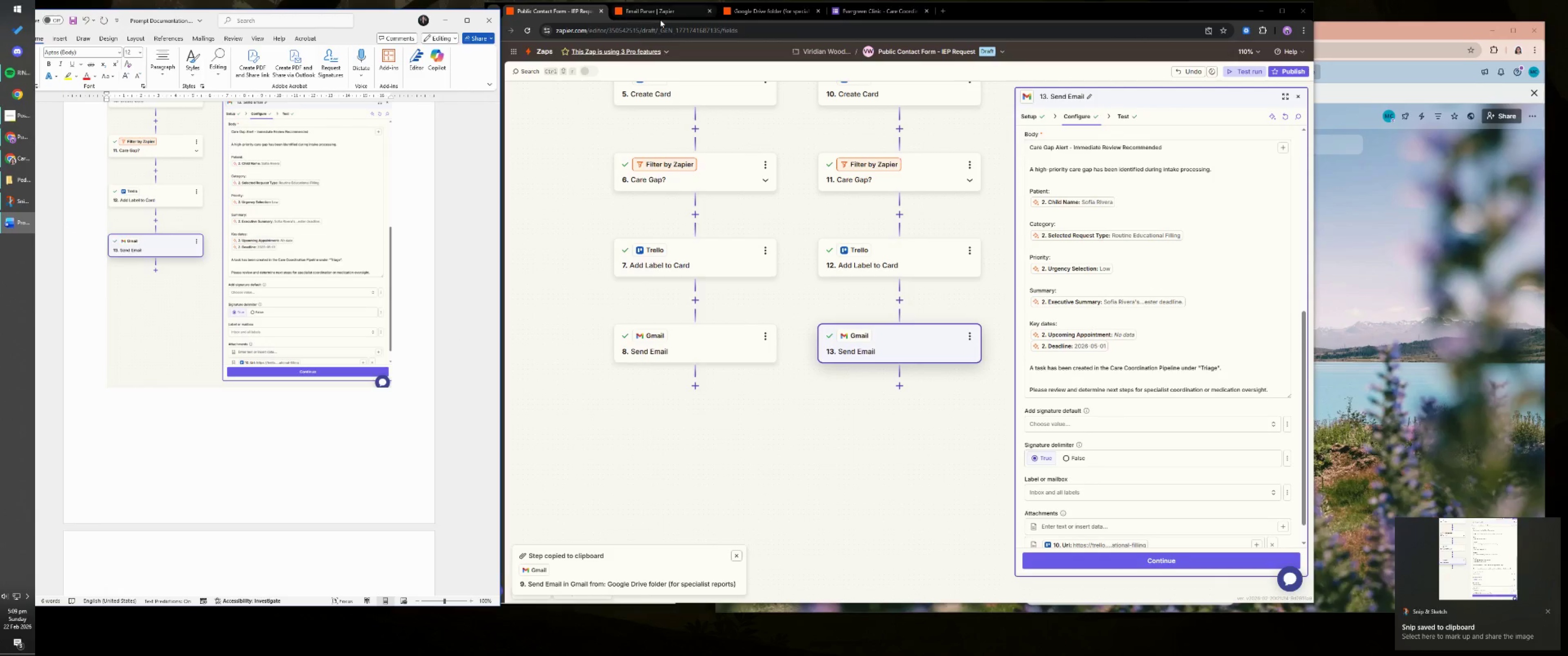 
left_click([662, 14])
 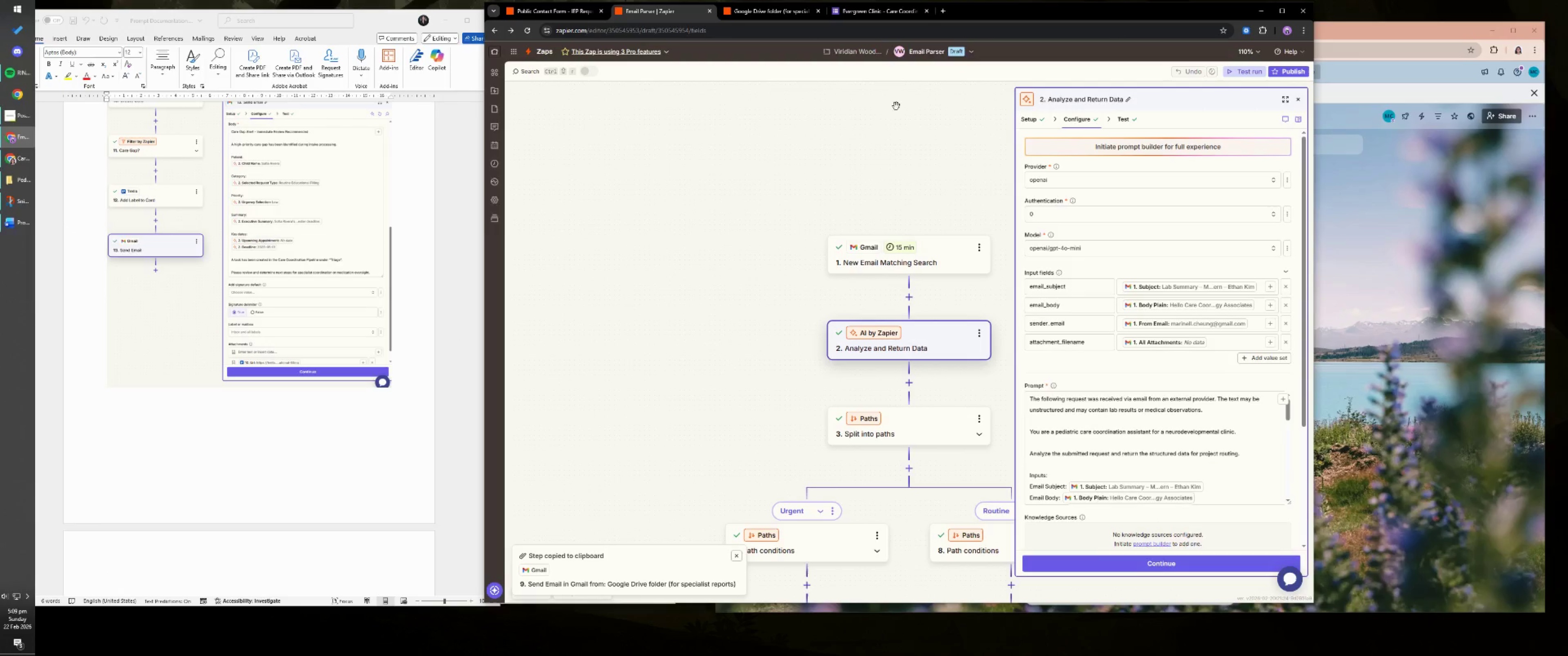 
left_click([915, 51])
 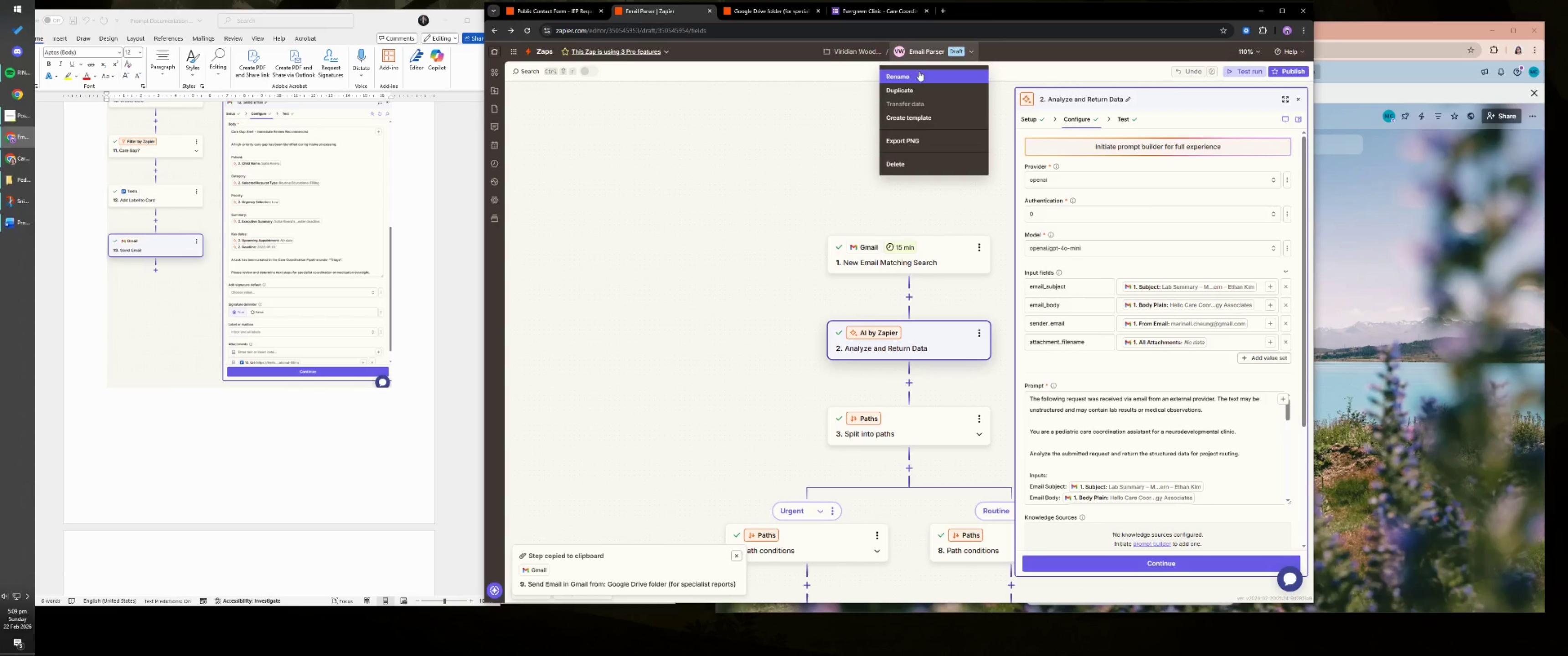 
left_click([919, 74])
 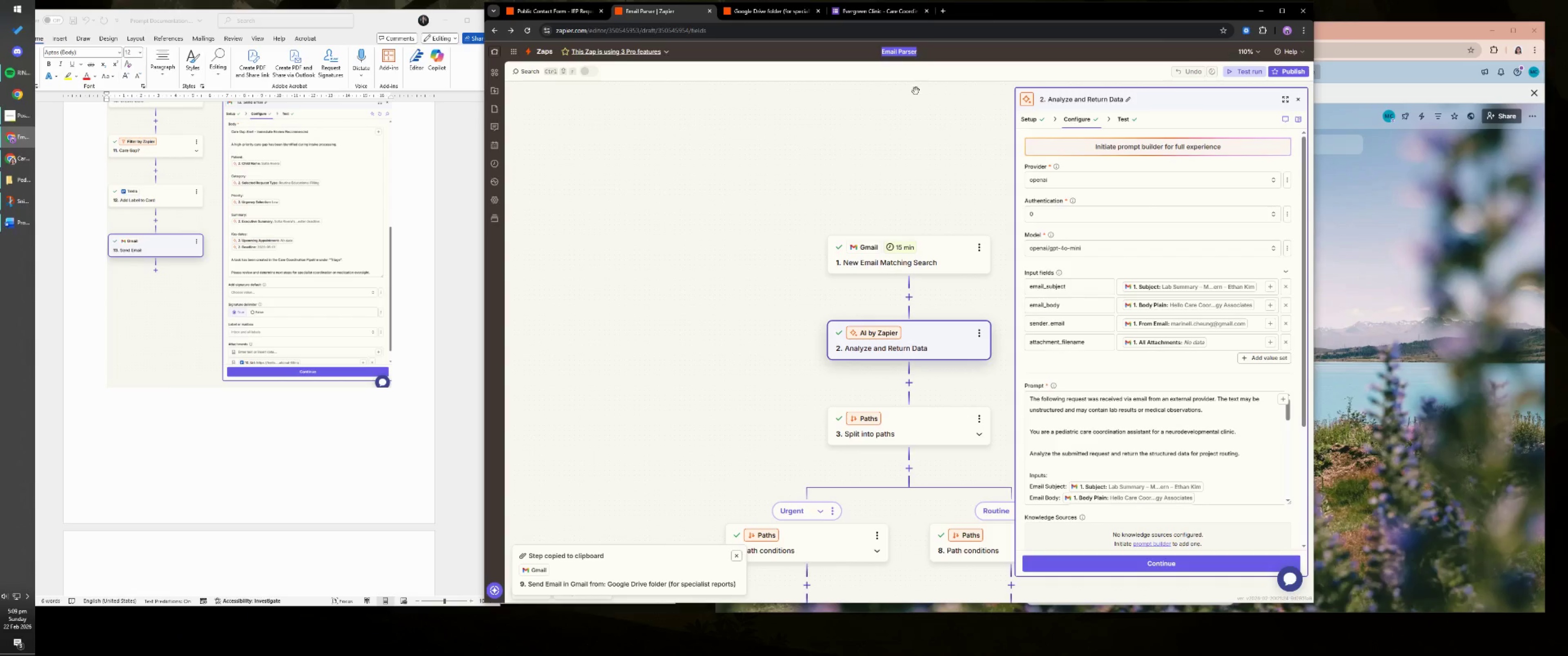 
key(Control+C)
 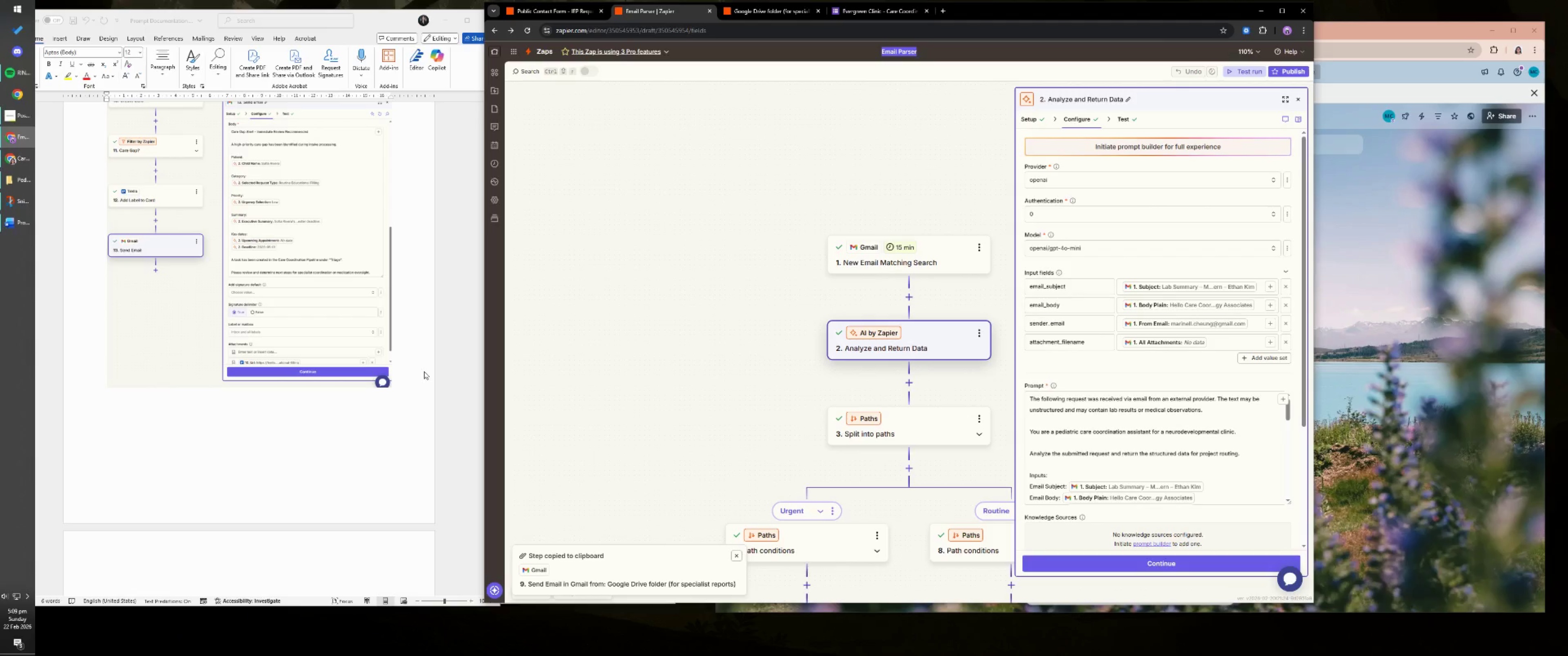 
left_click([296, 429])
 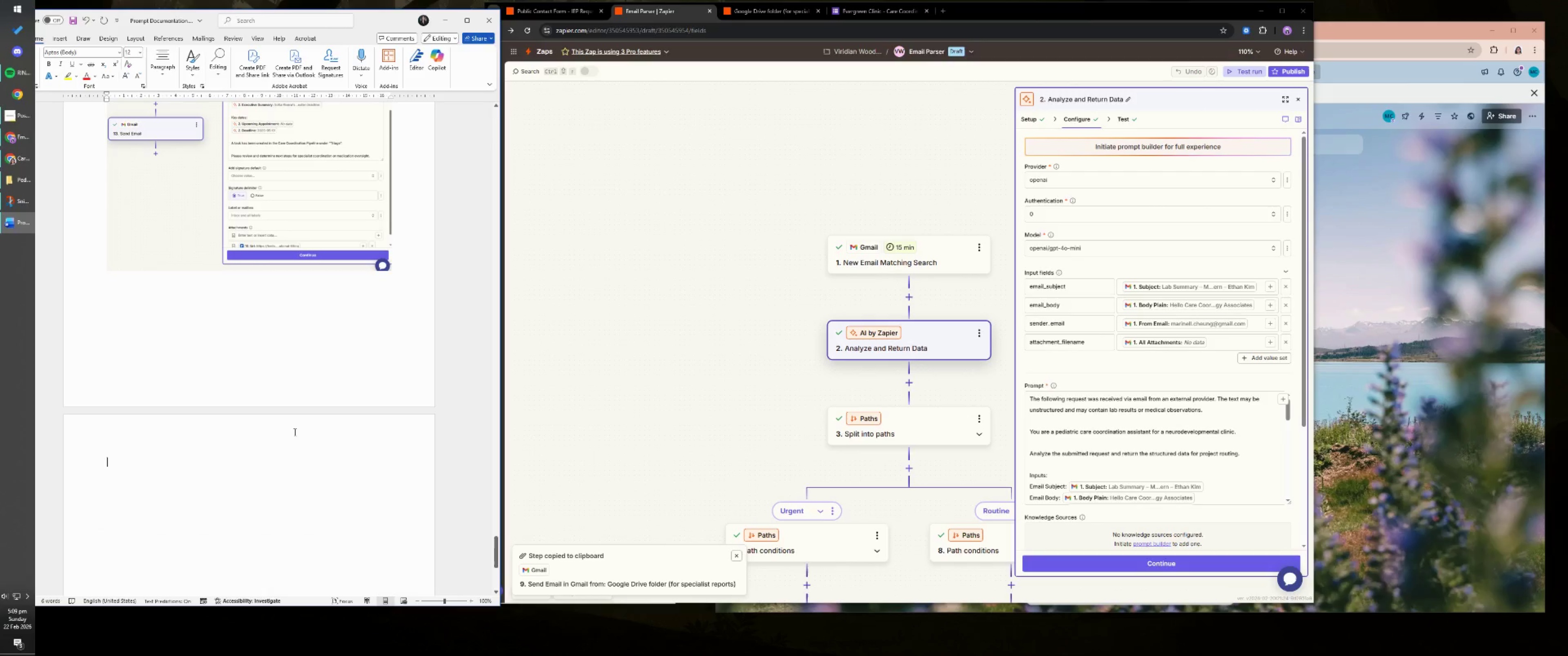 
scroll: coordinate [370, 405], scroll_direction: down, amount: 4.0
 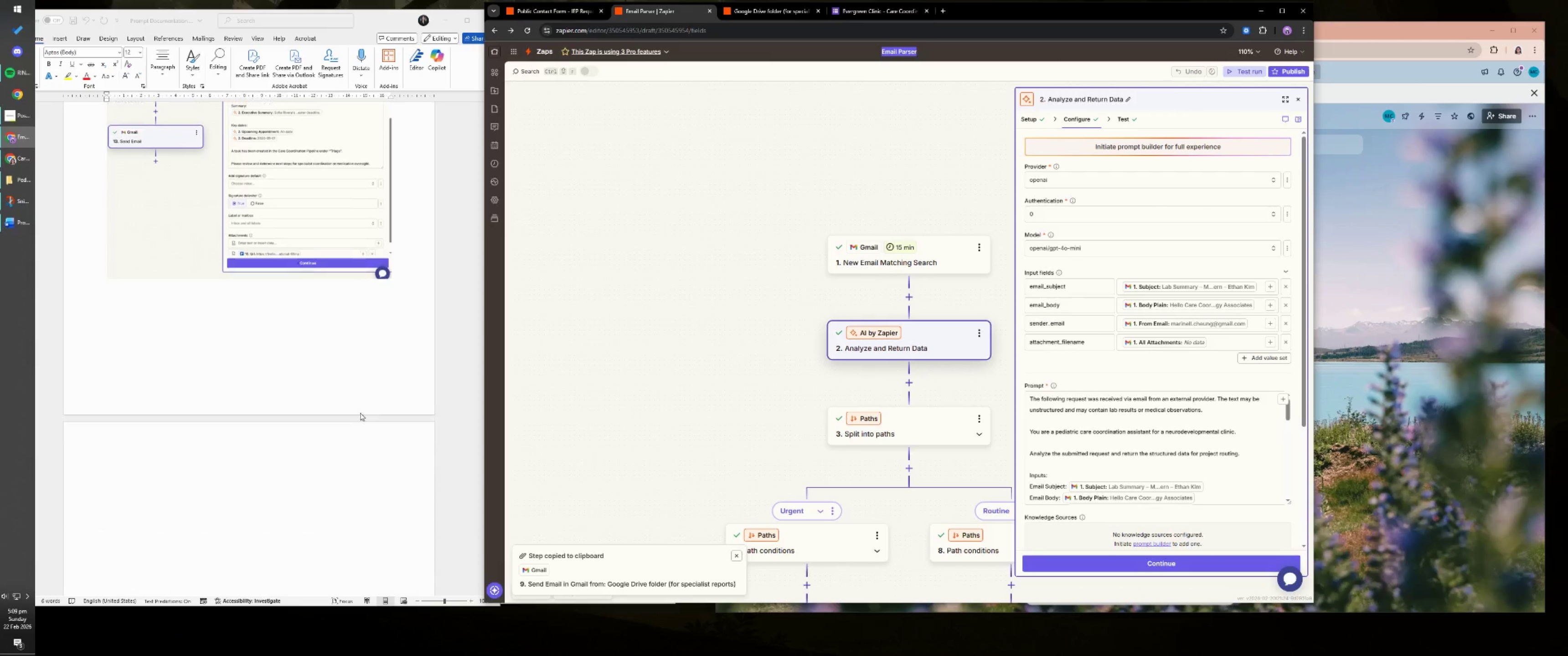 
key(Control+V)
 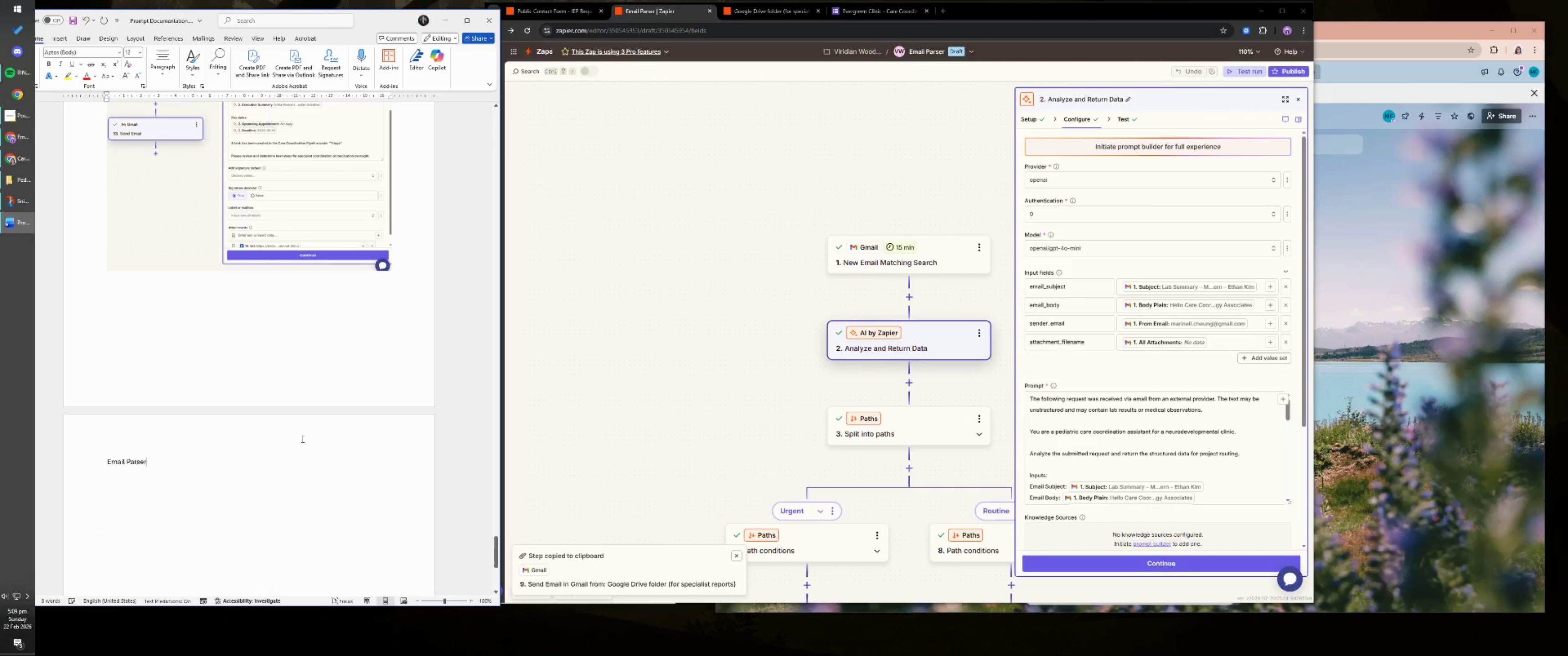 
hold_key(key=ShiftLeft, duration=0.59)
 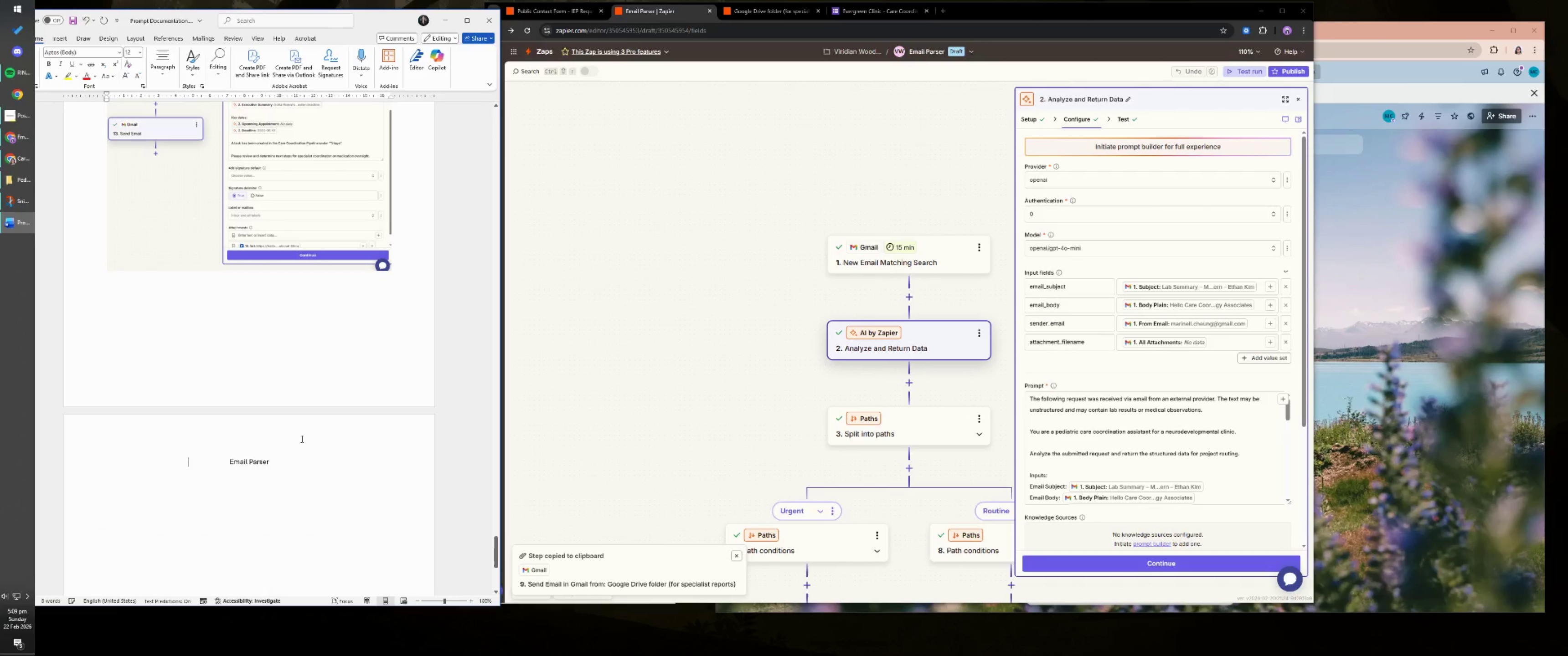 
key(Control+E)
 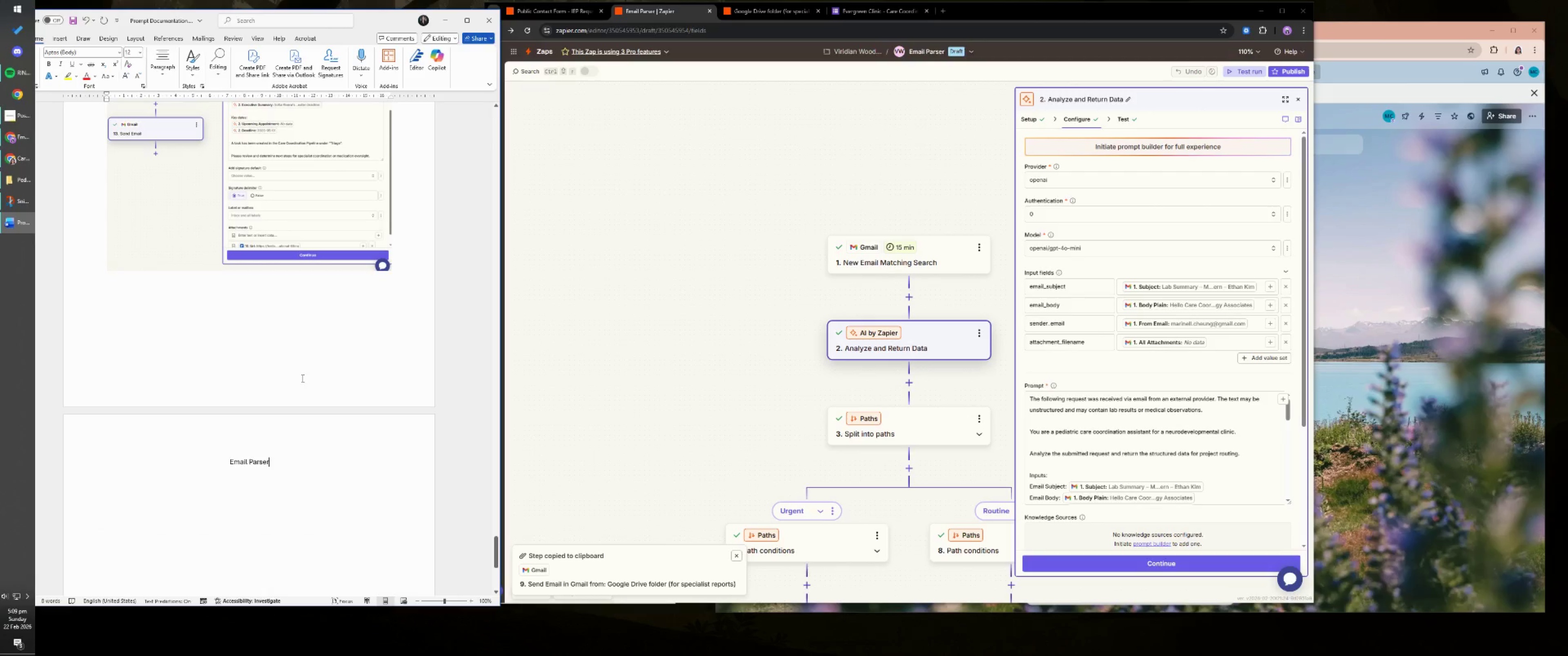 
key(Control+A)
 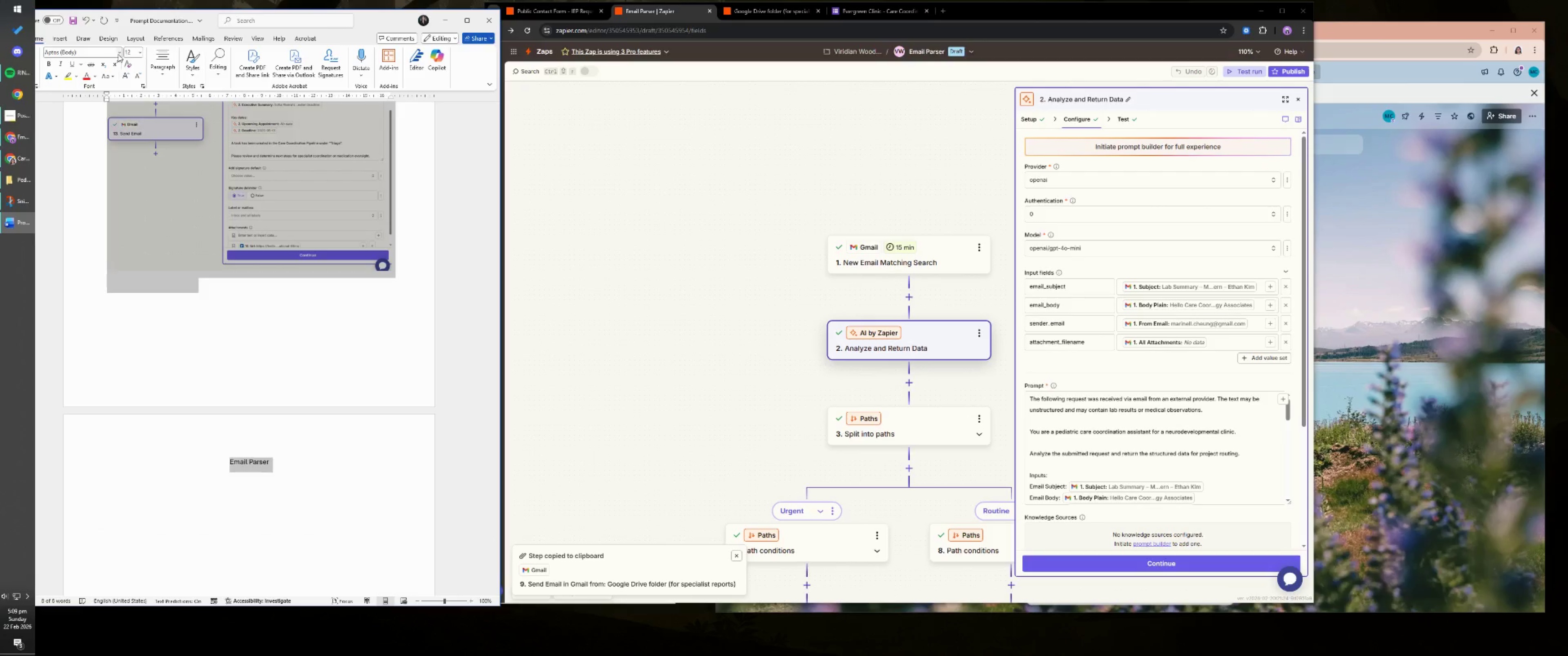 
left_click([117, 52])
 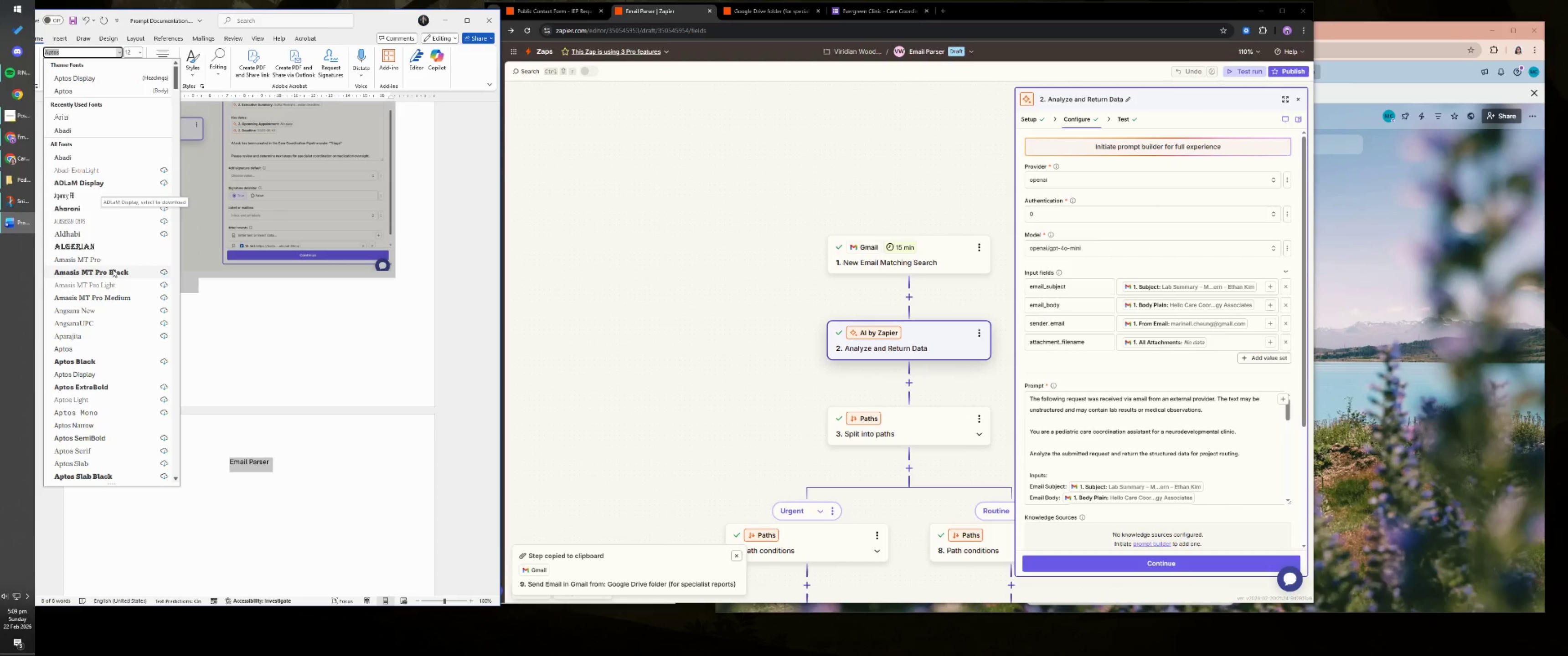 
wait(5.44)
 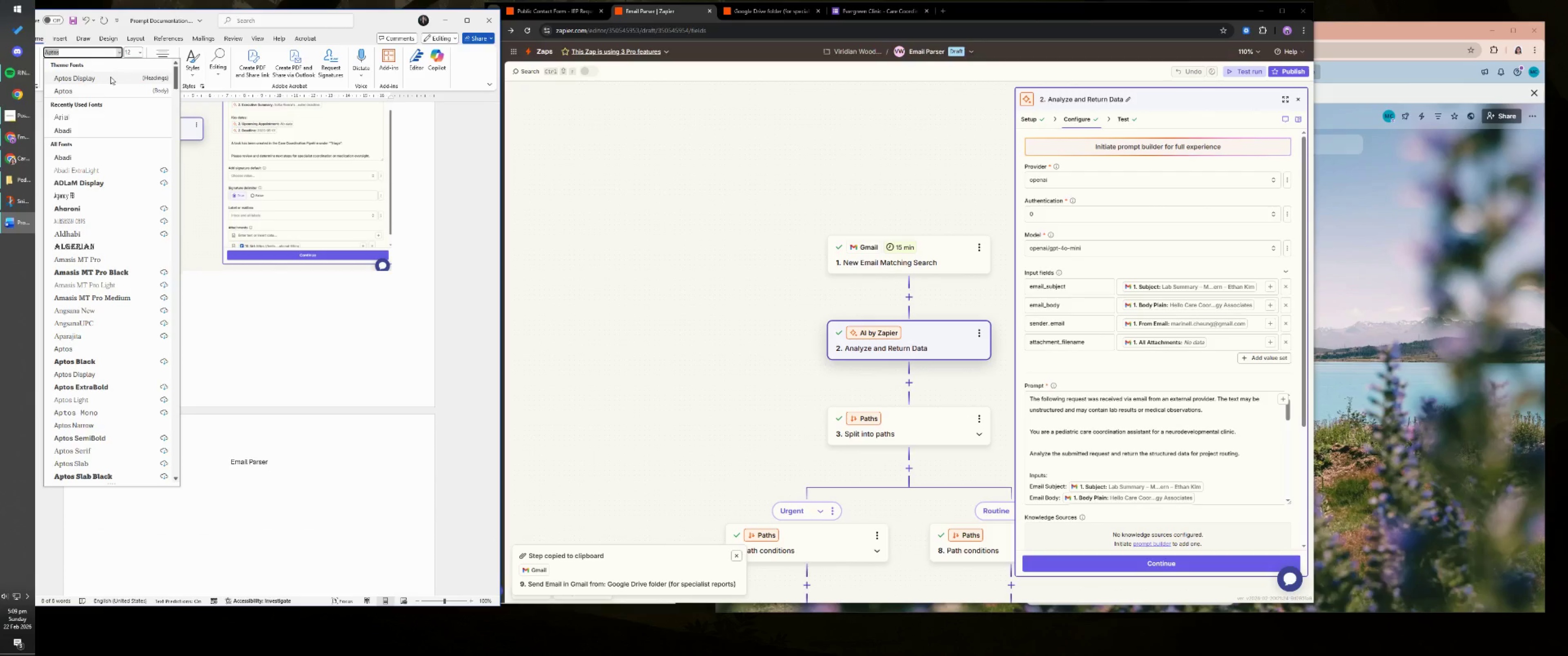 
left_click([112, 270])
 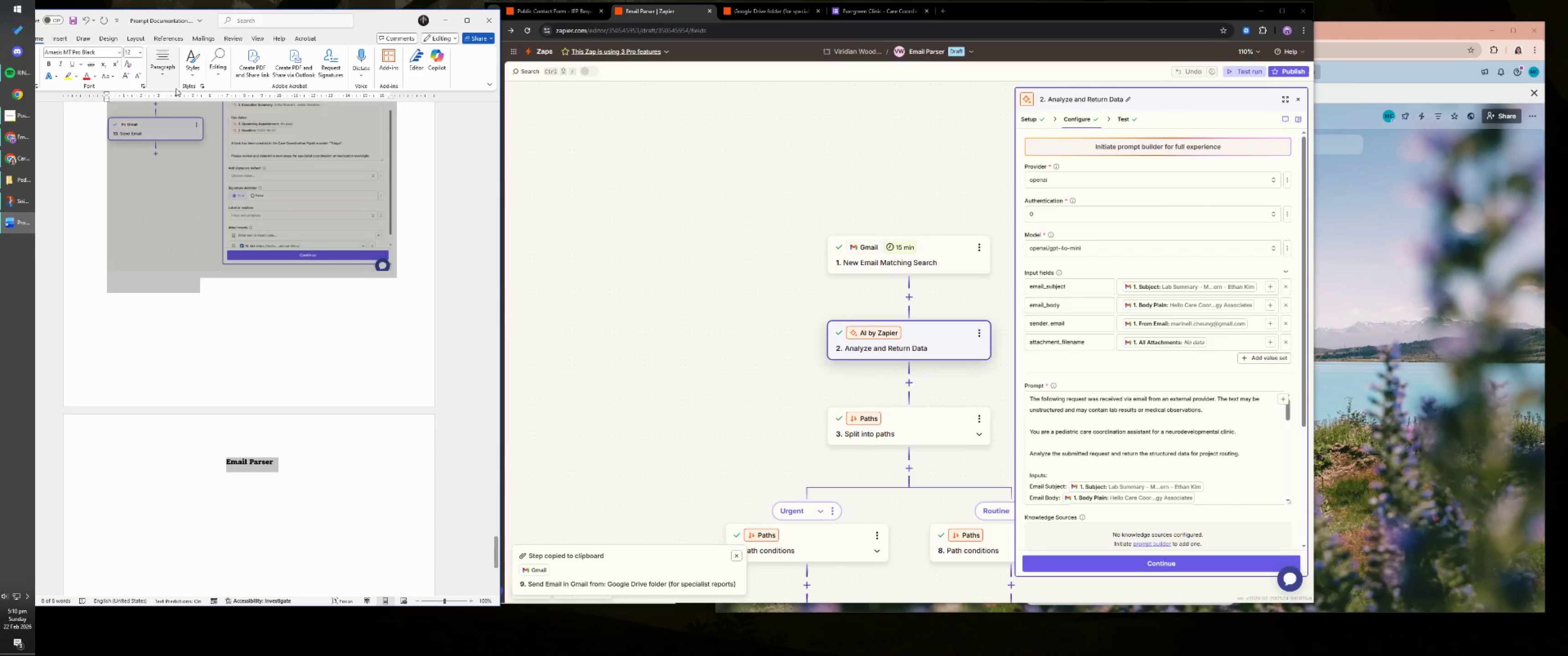 
left_click([166, 58])
 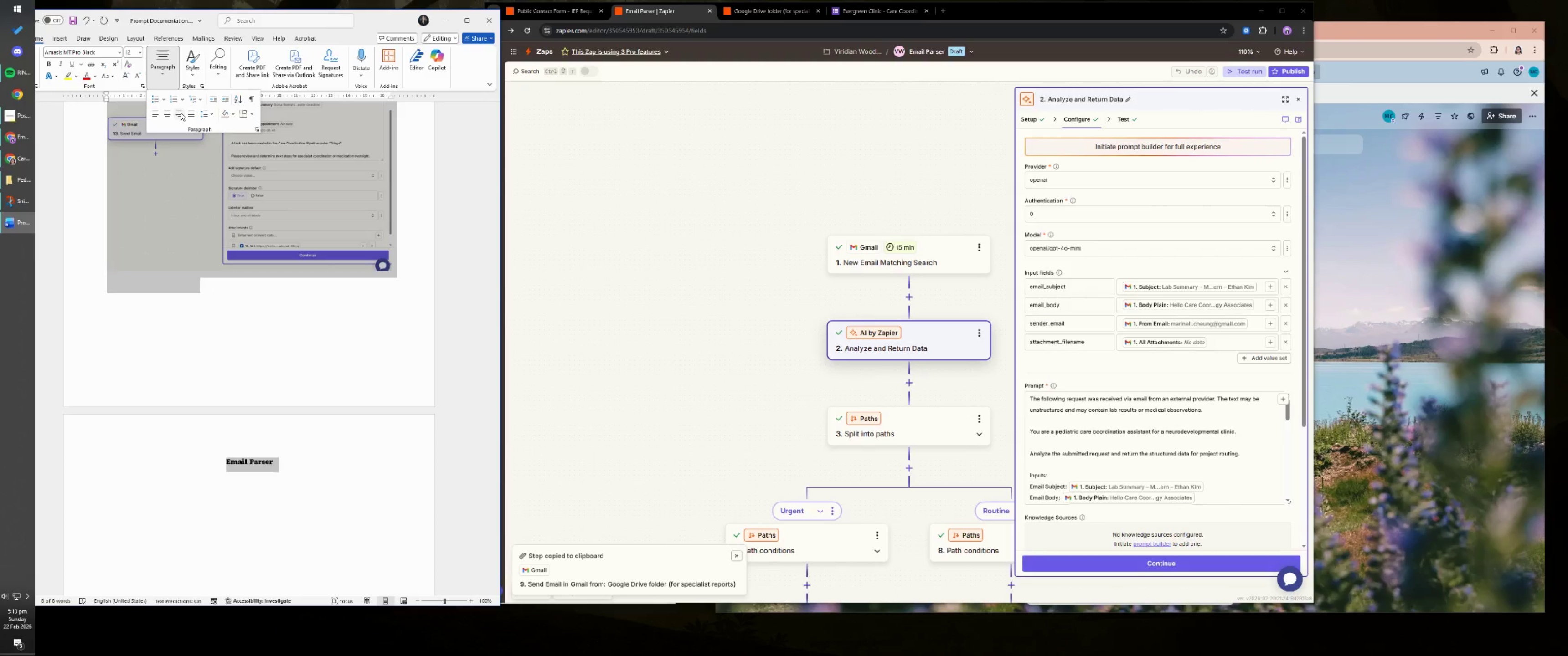 
left_click([171, 114])
 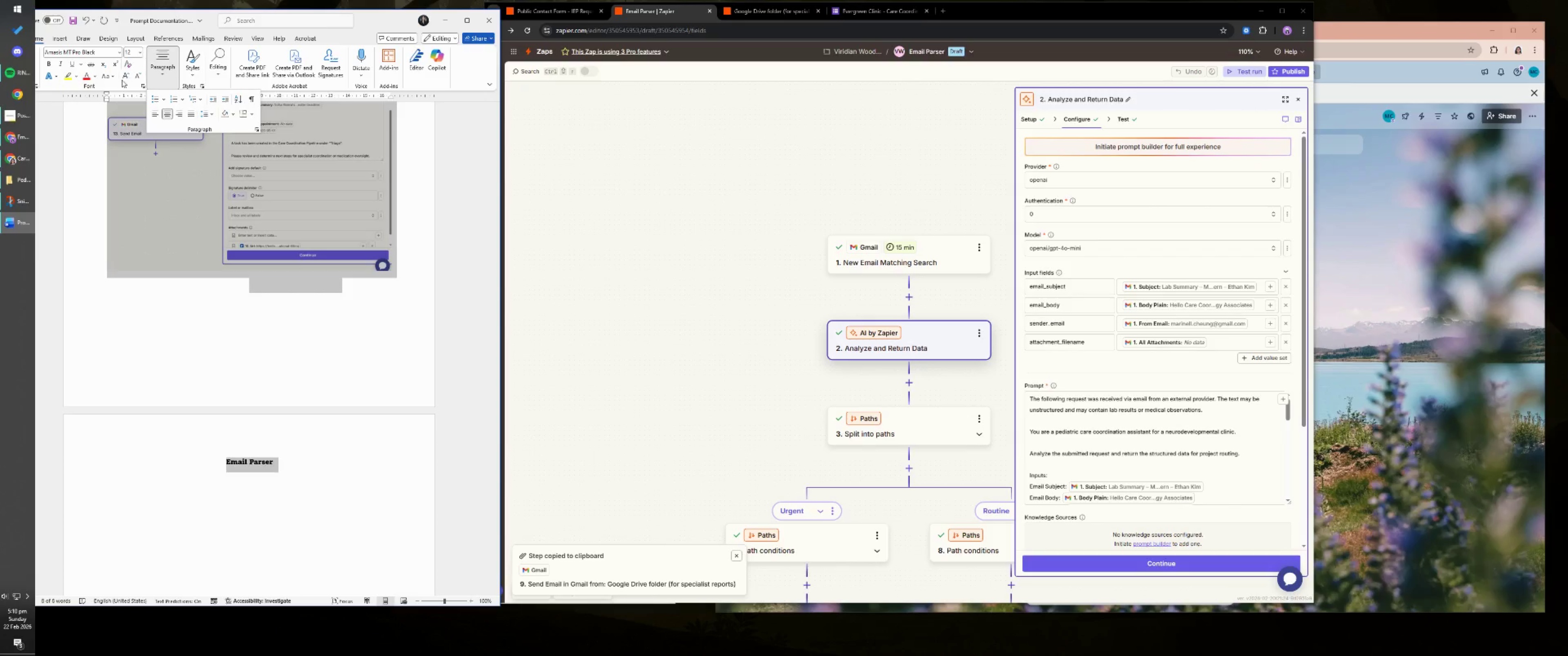 
double_click([129, 74])
 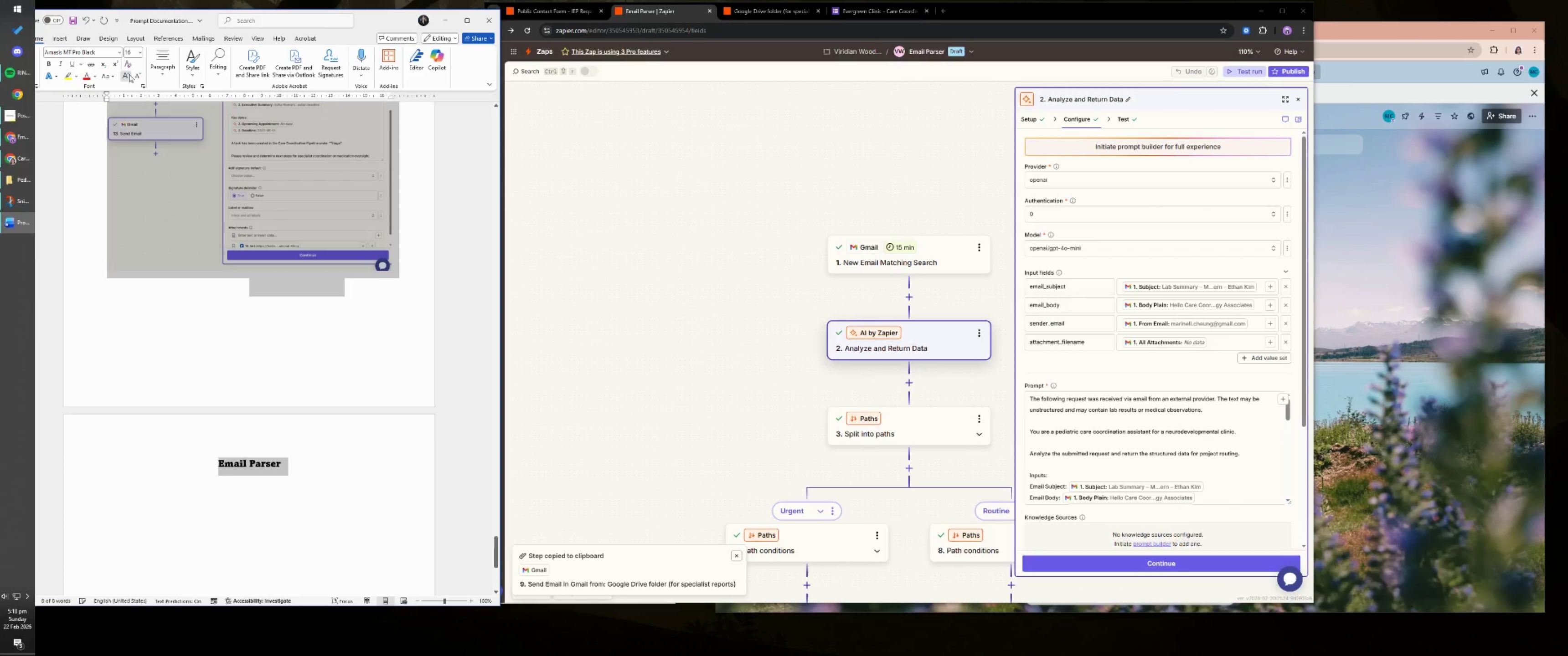 
triple_click([129, 74])
 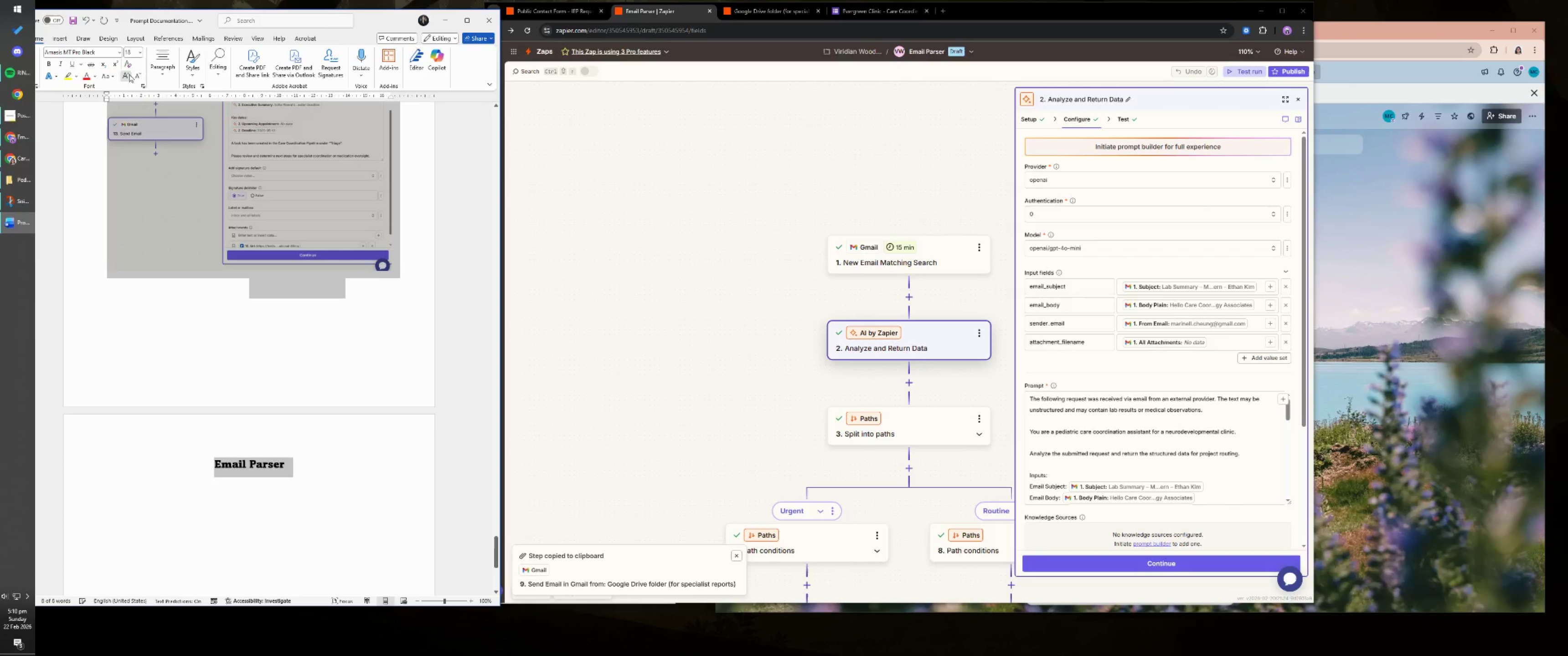 
triple_click([129, 74])
 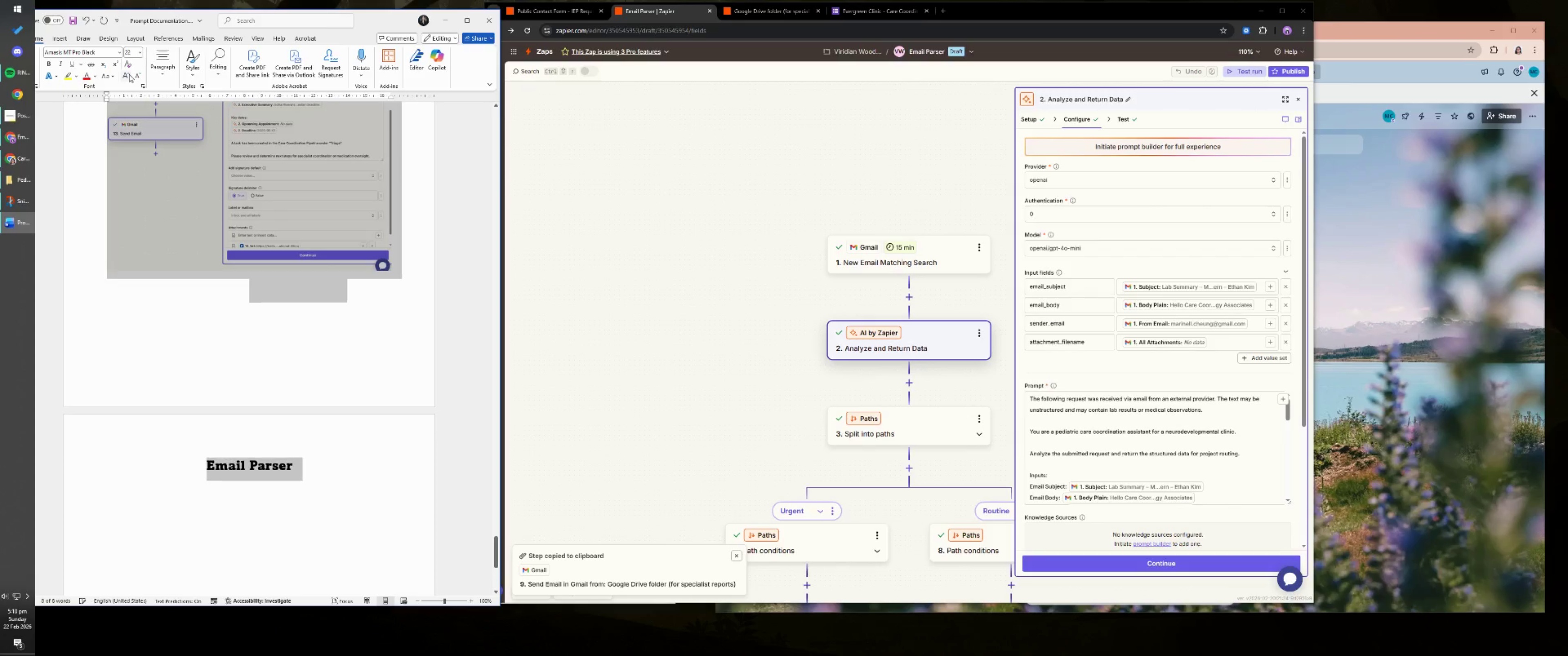 
triple_click([129, 74])
 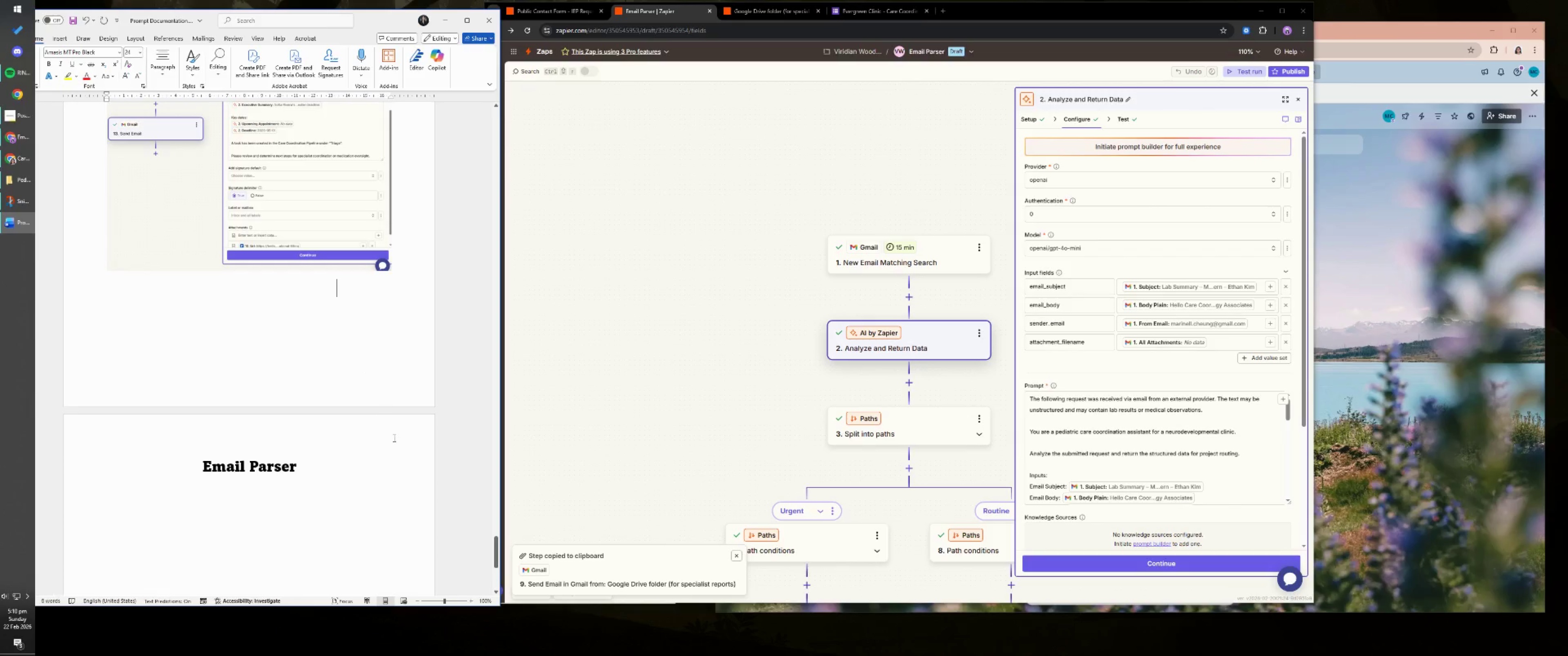 
left_click_drag(start_coordinate=[374, 481], to_coordinate=[373, 483])
 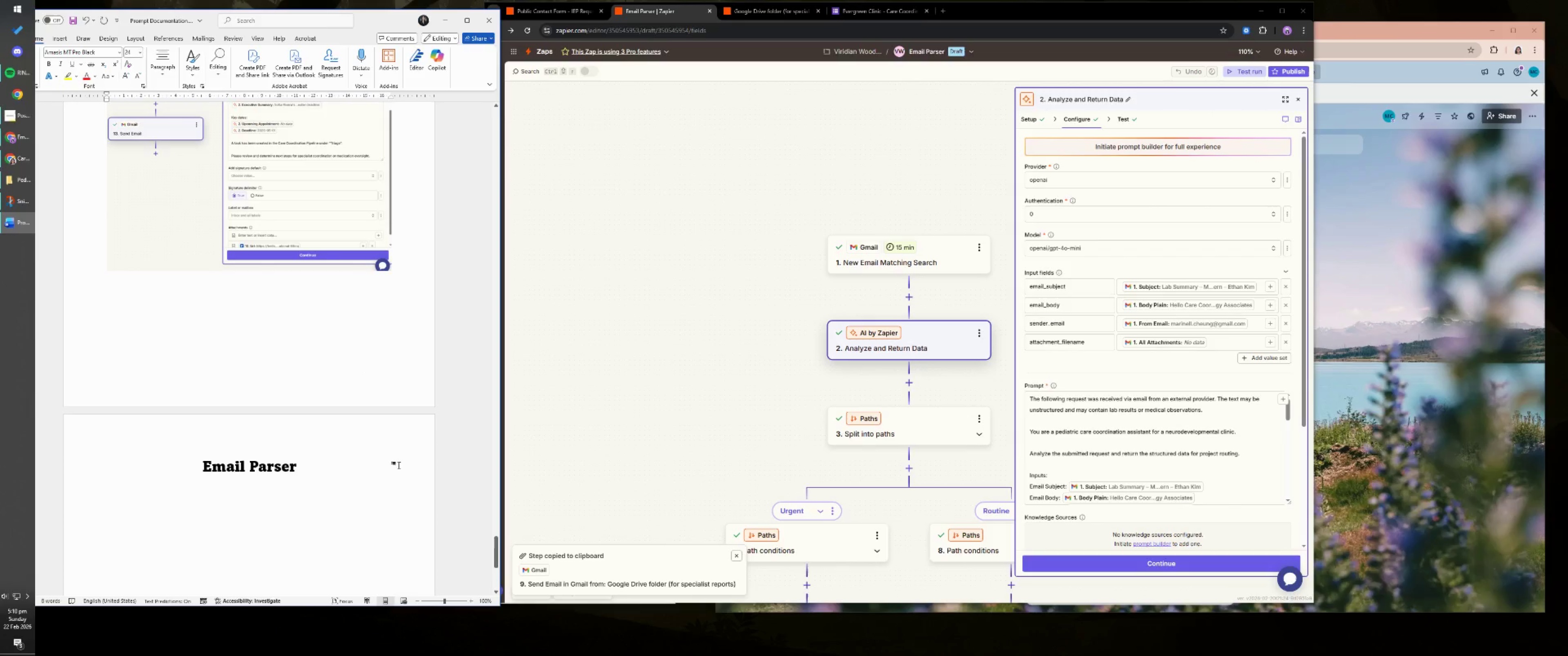 
scroll: coordinate [398, 463], scroll_direction: up, amount: 6.0
 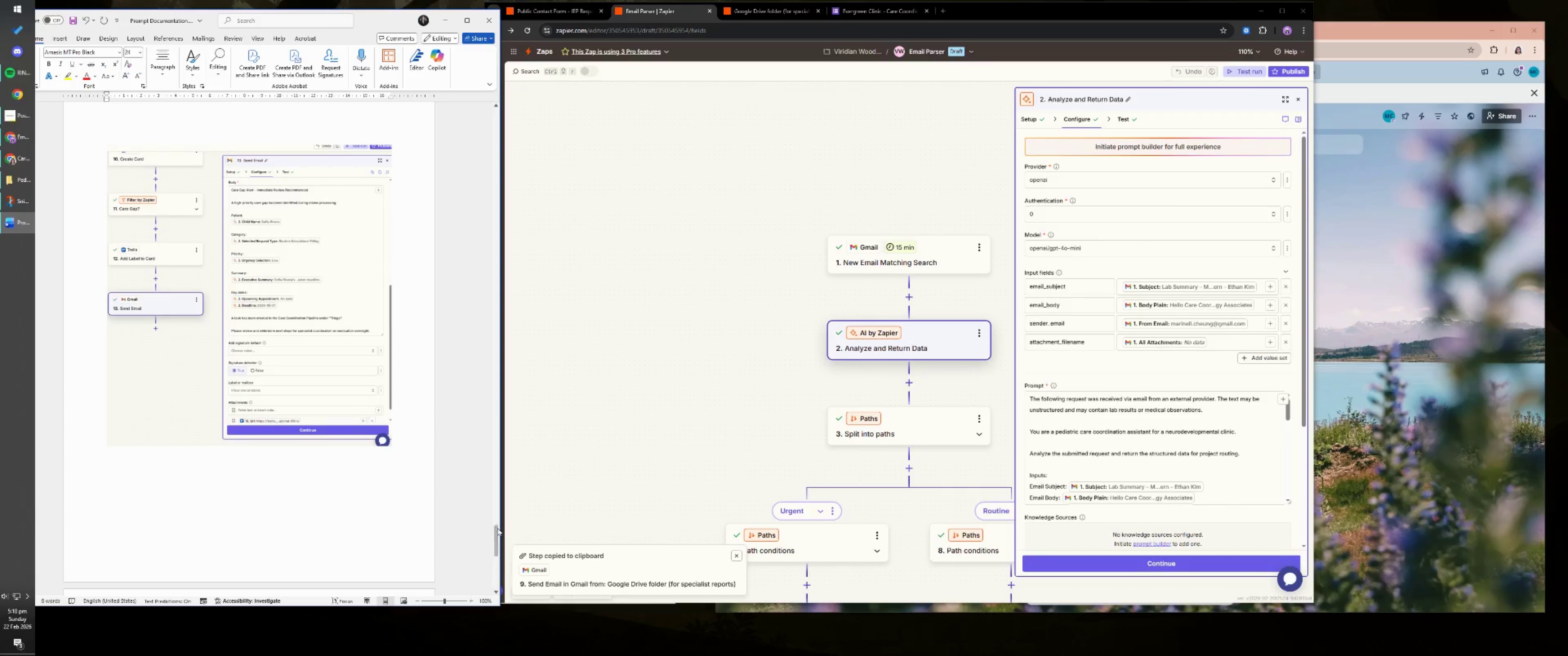 
left_click_drag(start_coordinate=[494, 530], to_coordinate=[454, 108])
 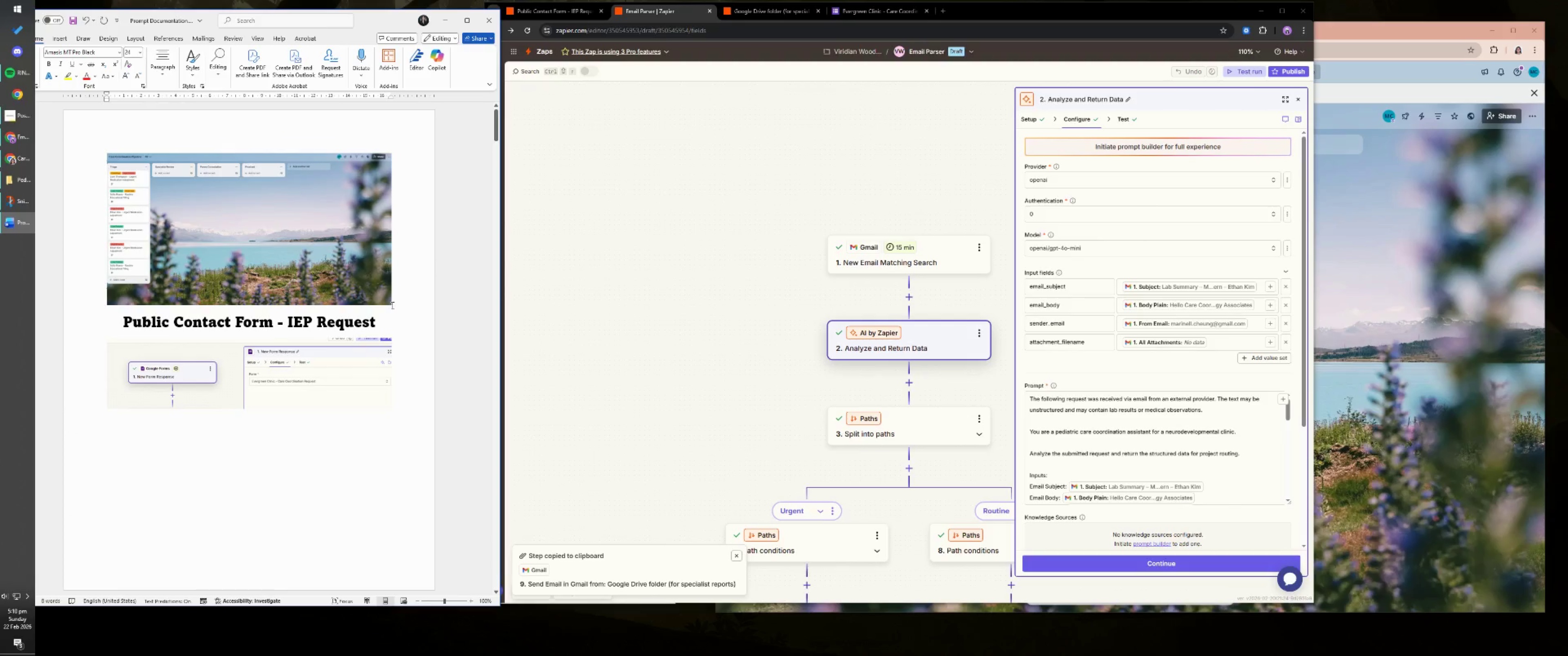 
left_click([387, 317])
 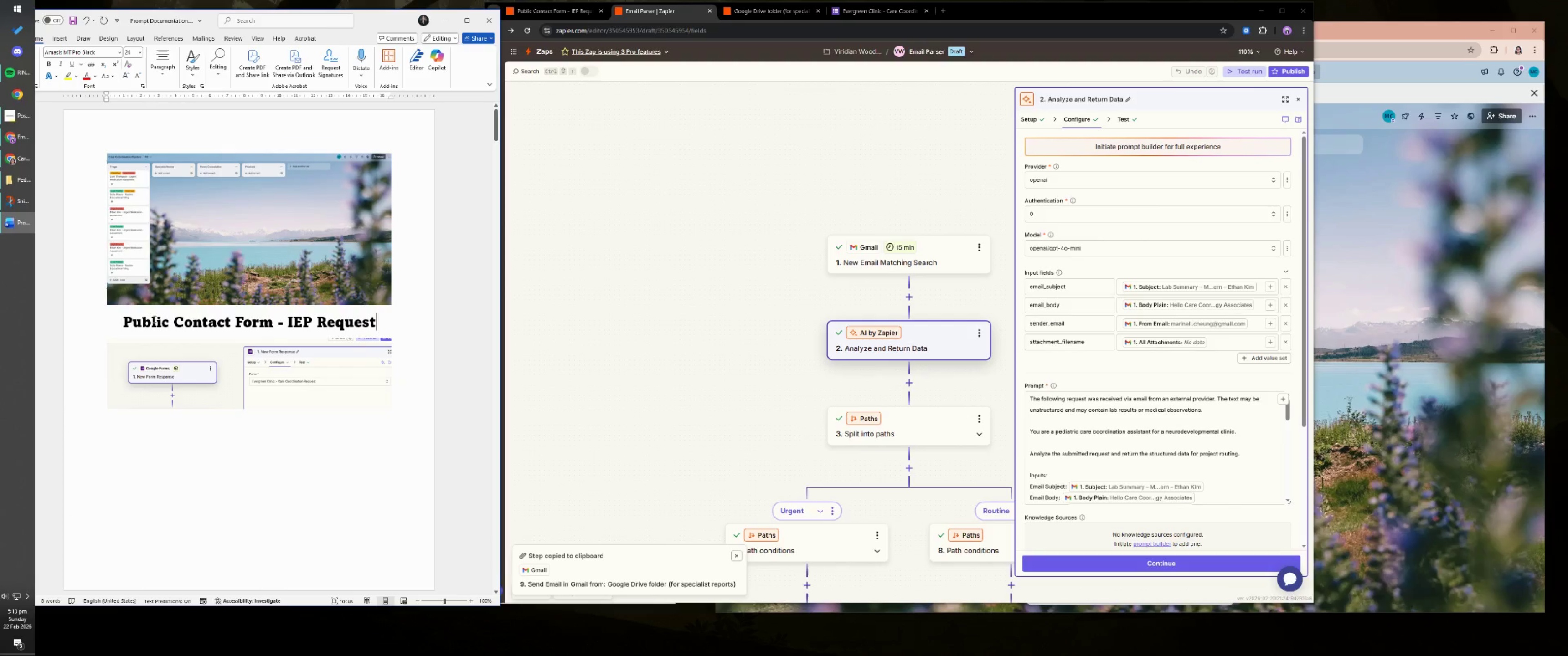 
left_click([121, 322])
 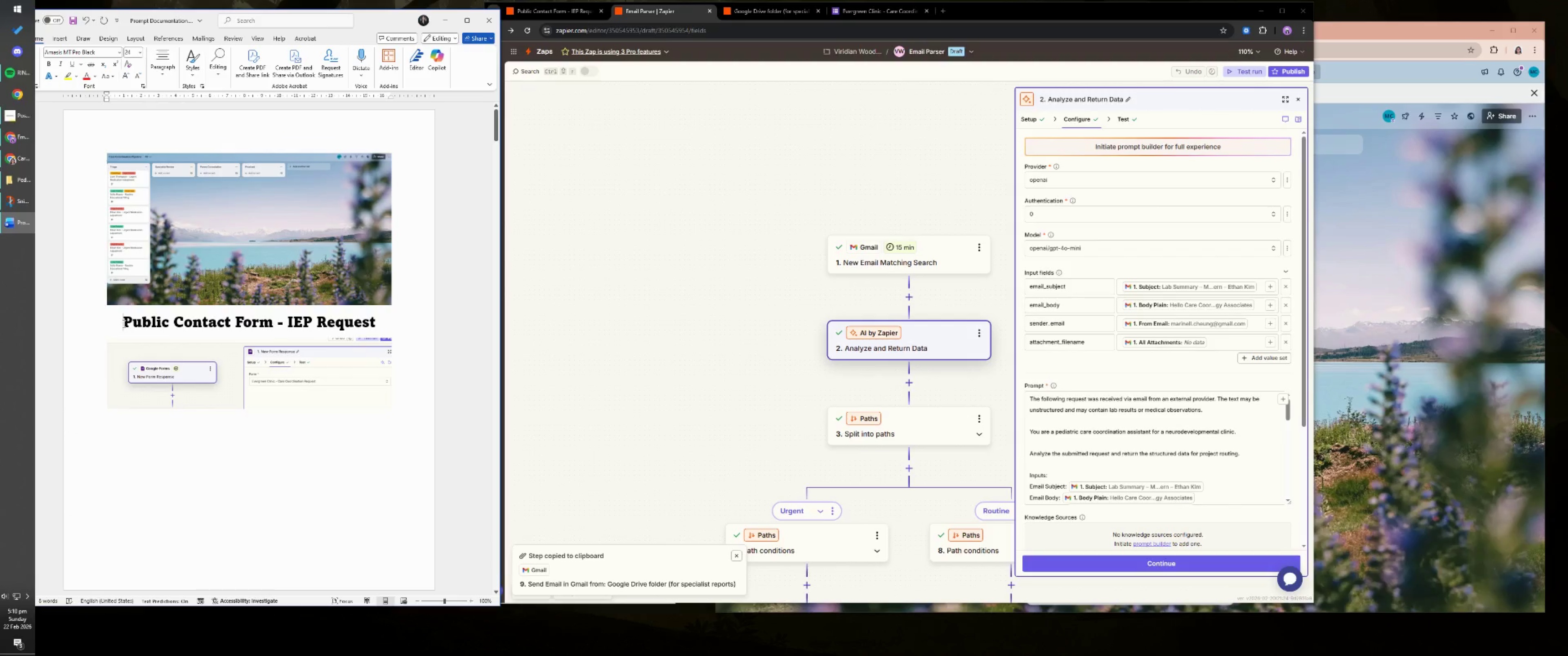 
key(Control+ControlRight)
 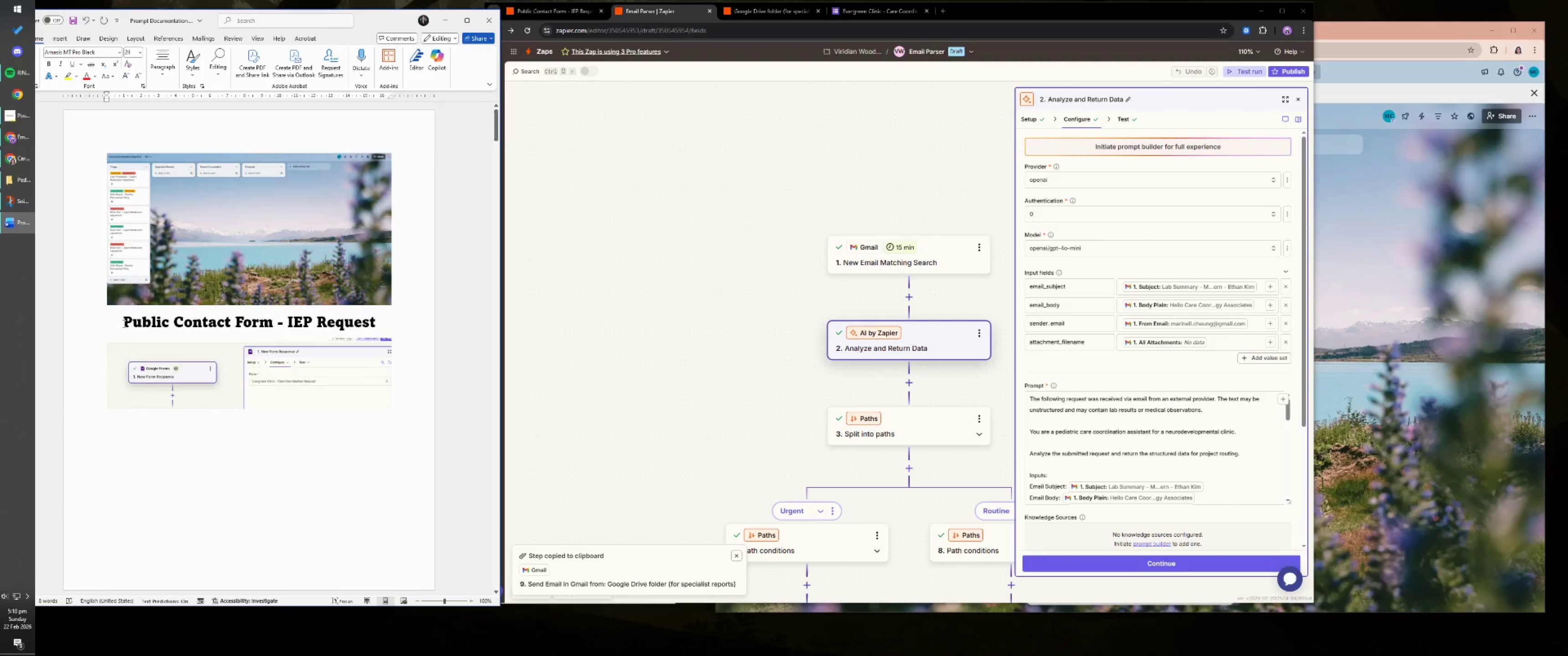 
key(Control+Enter)
 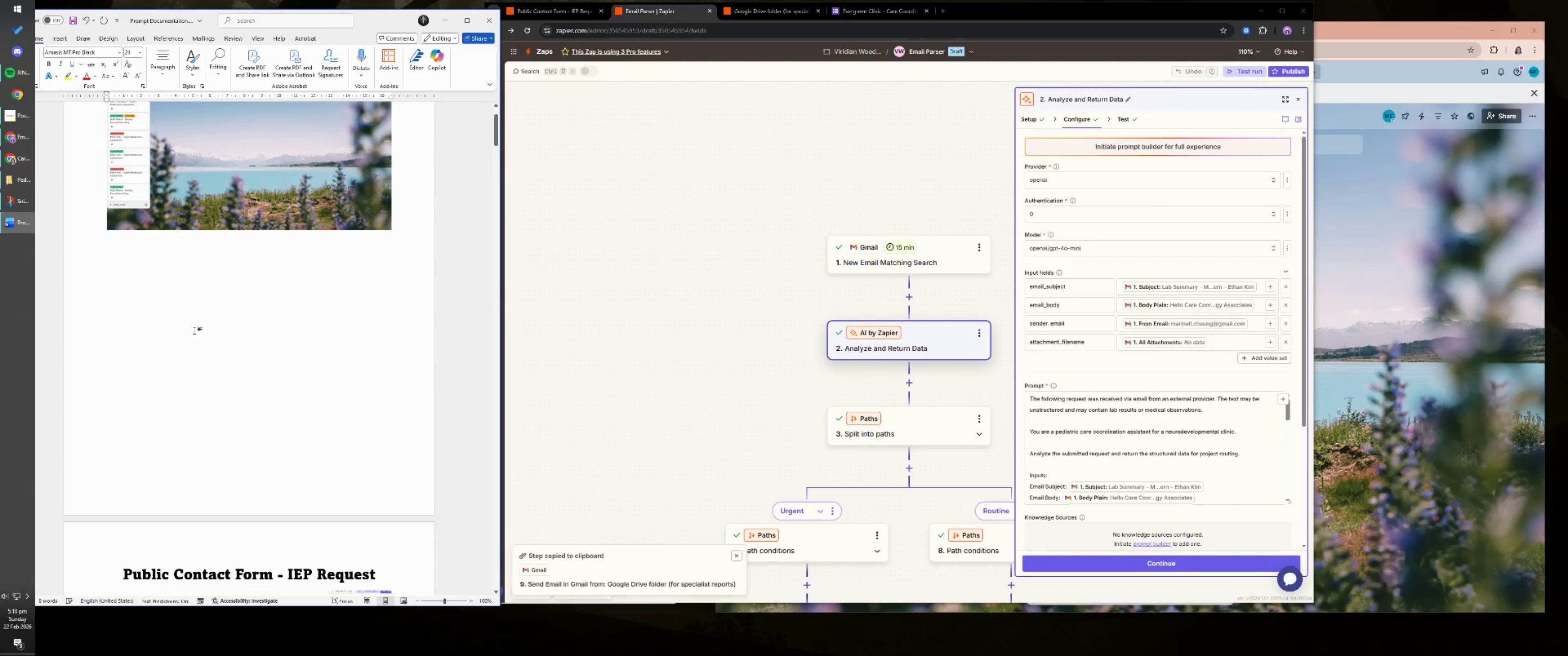 
left_click([93, 167])
 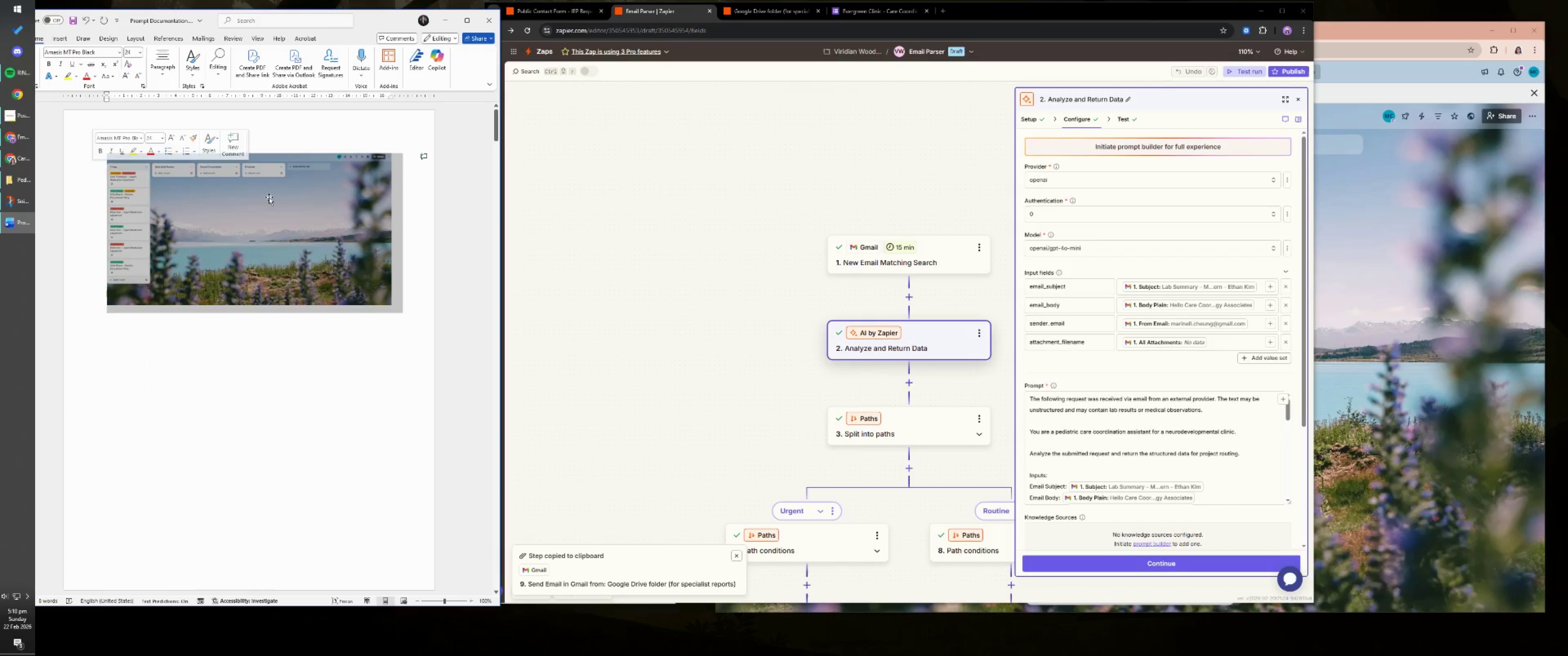 
scroll: coordinate [198, 349], scroll_direction: up, amount: 8.0
 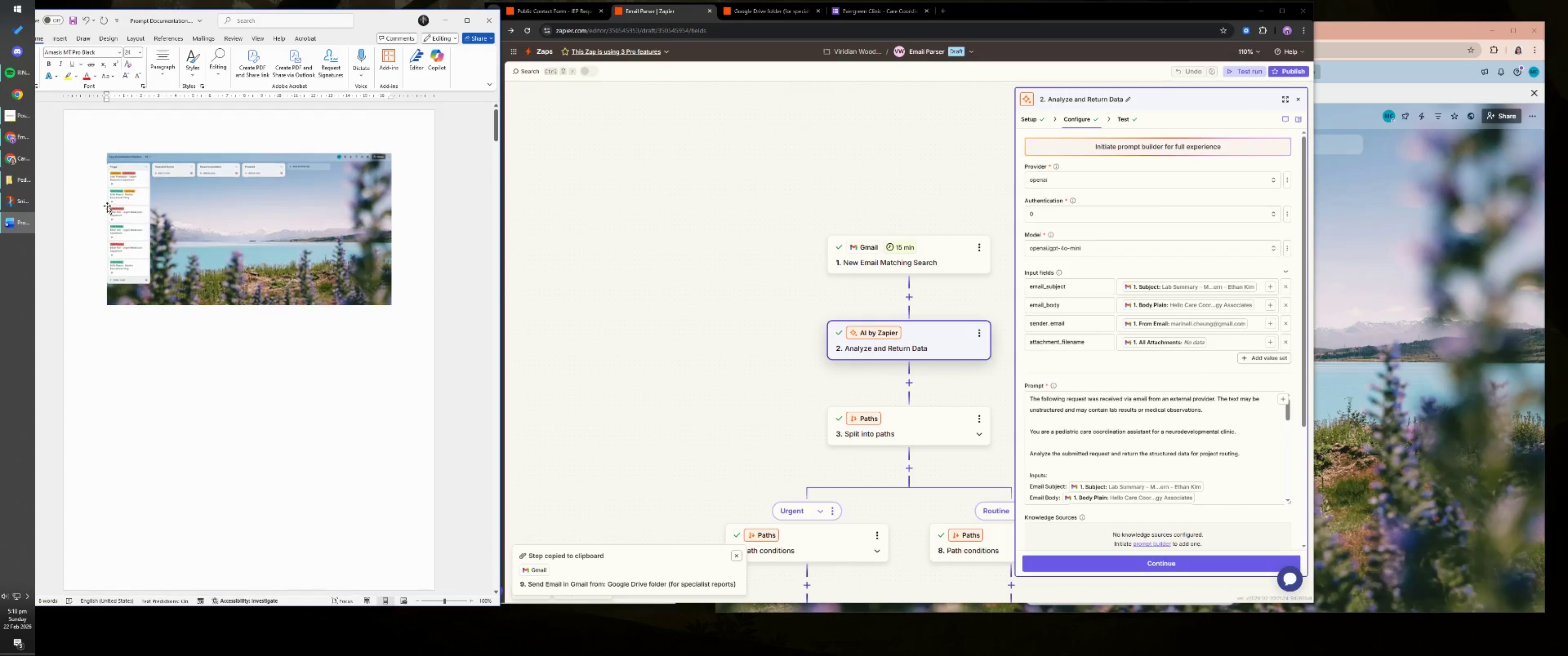 
left_click([402, 191])
 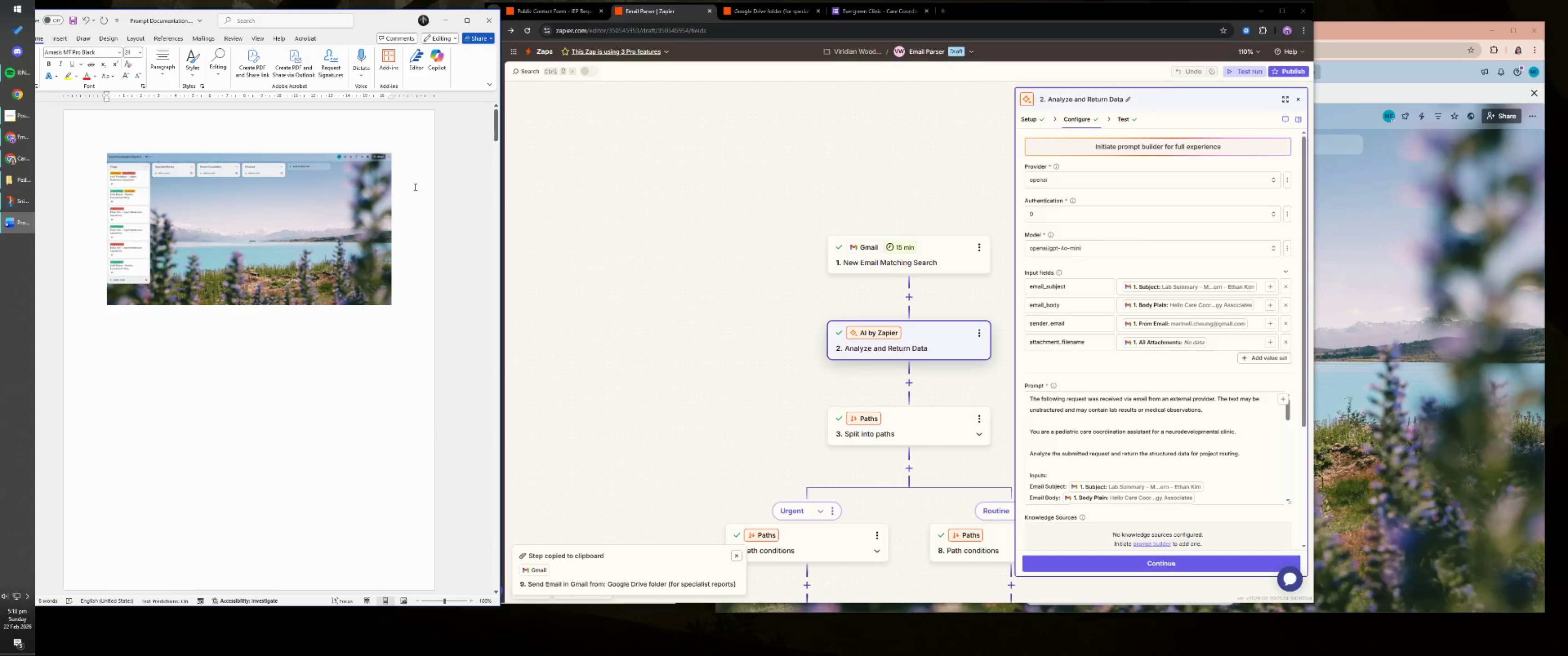 
key(Home)
 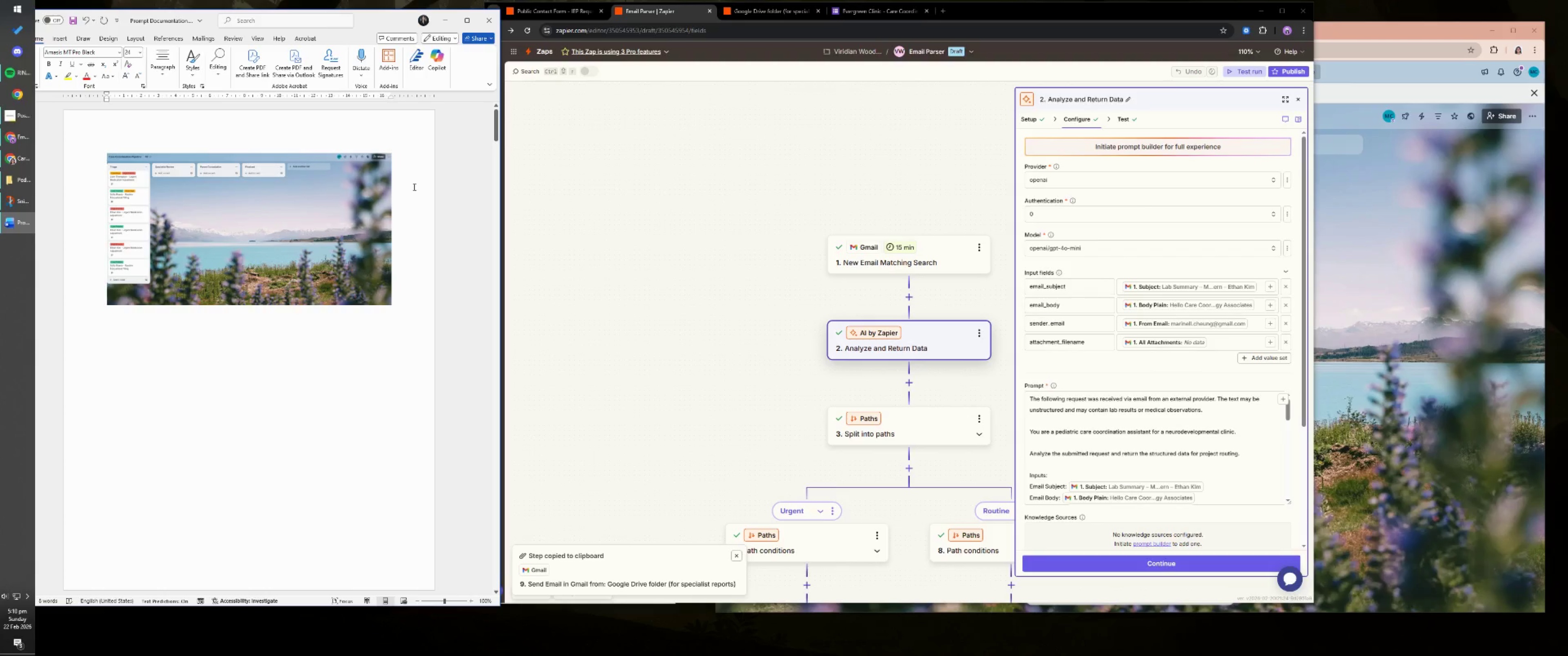 
key(Enter)
 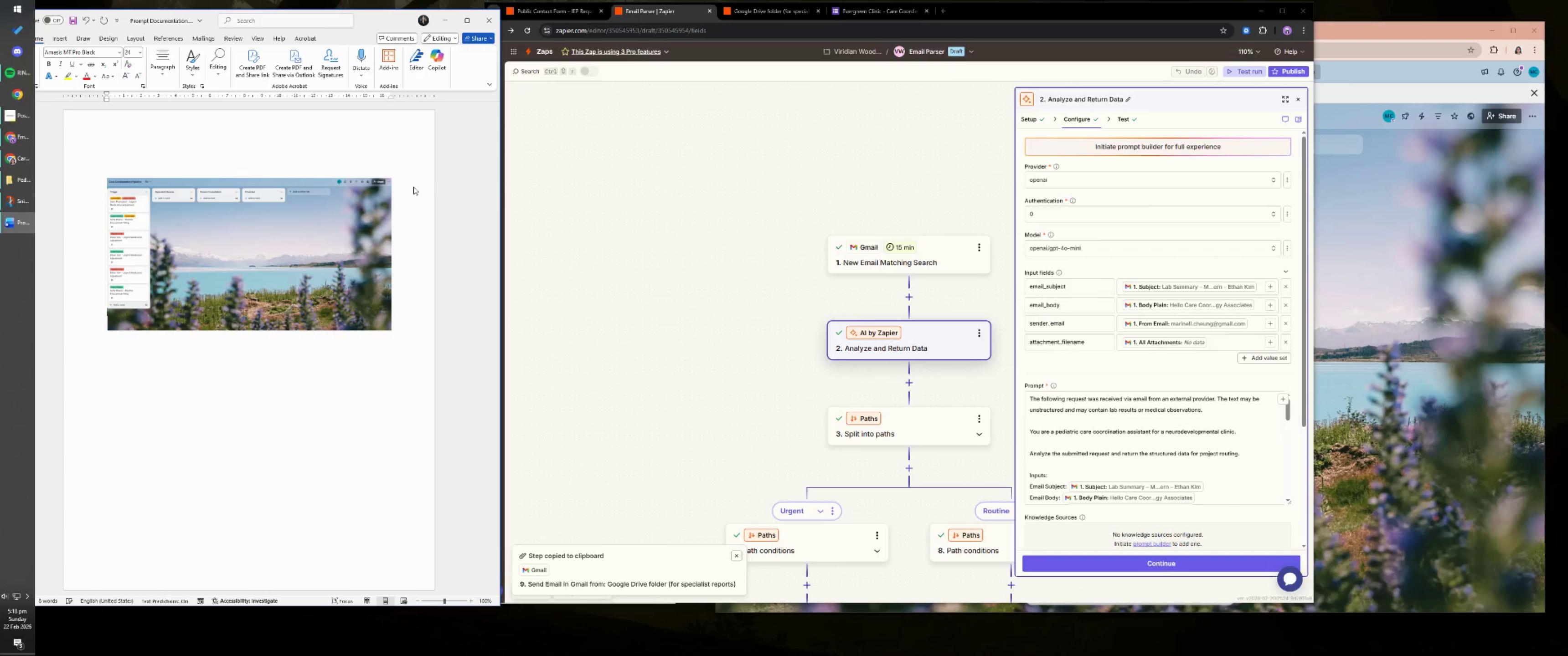 
key(Enter)
 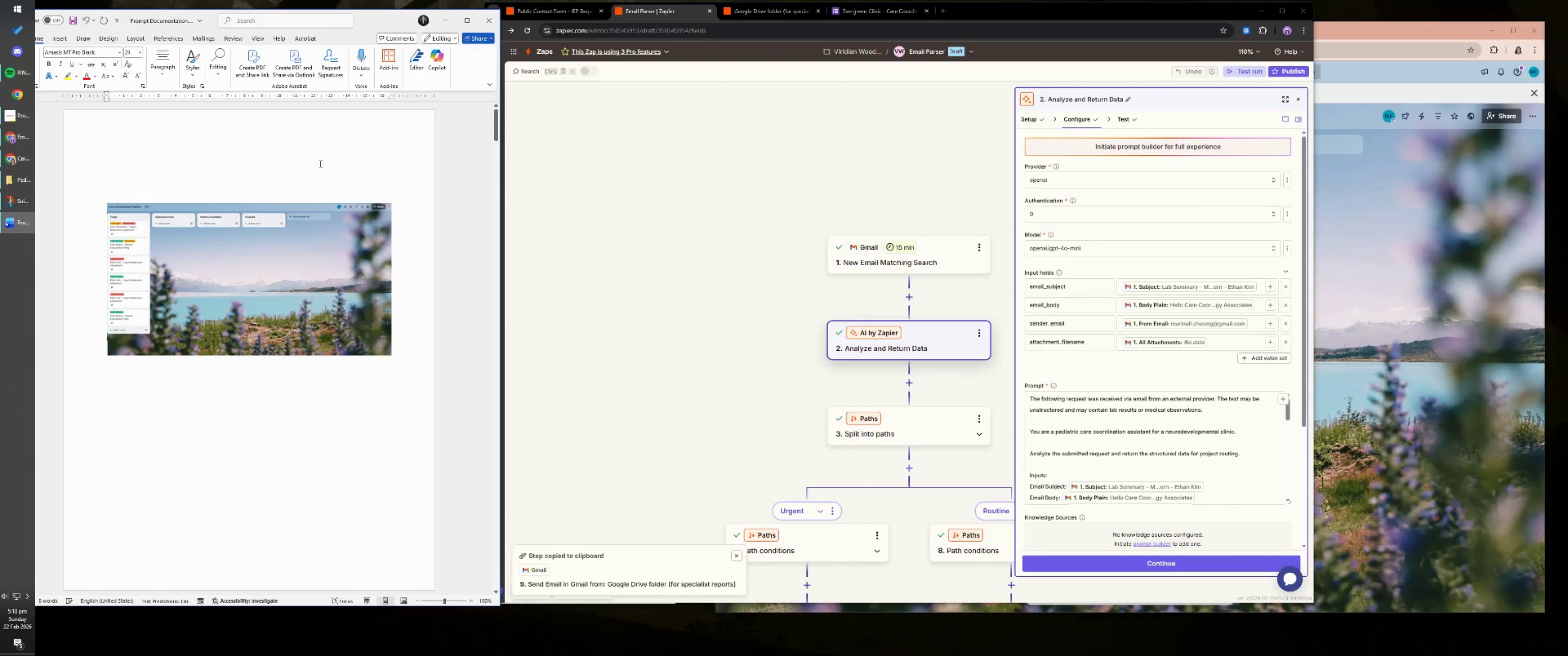 
left_click([300, 181])
 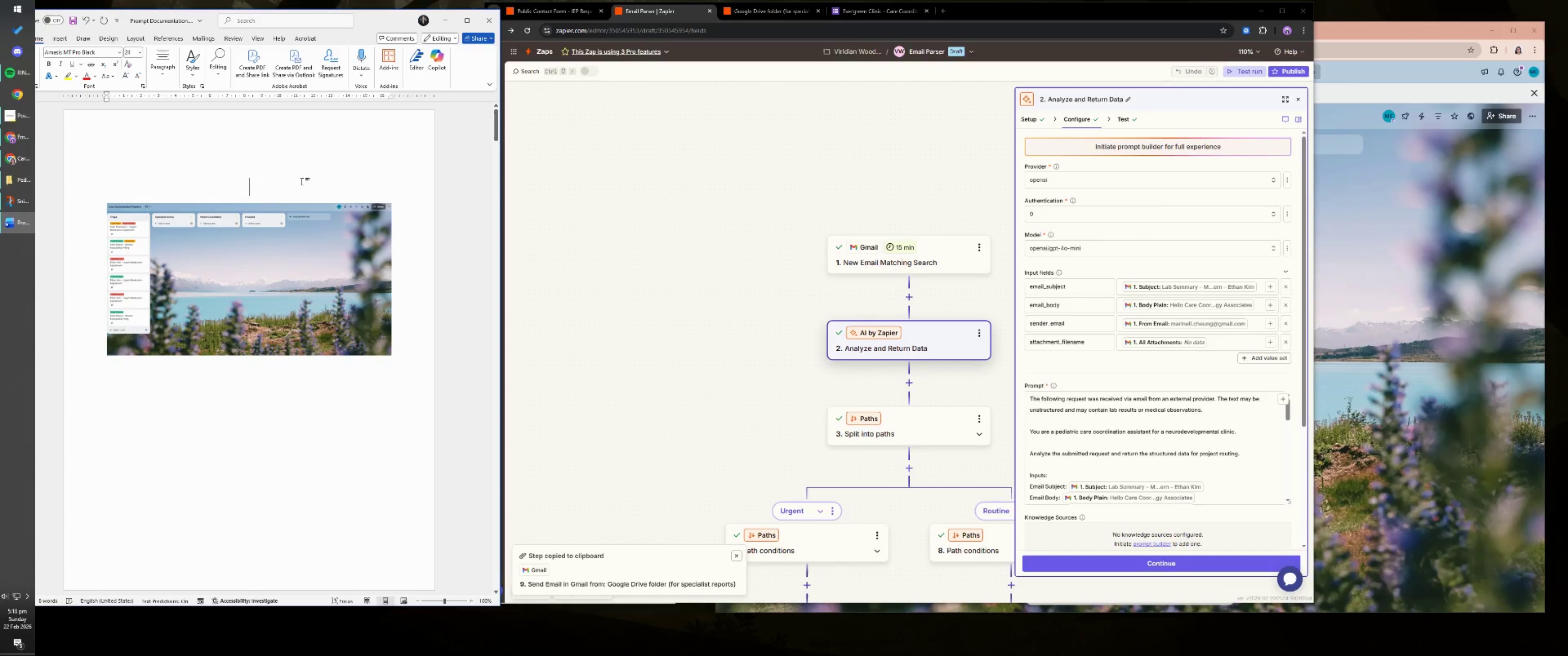 
type(TRELLO BOARD VIEW)
 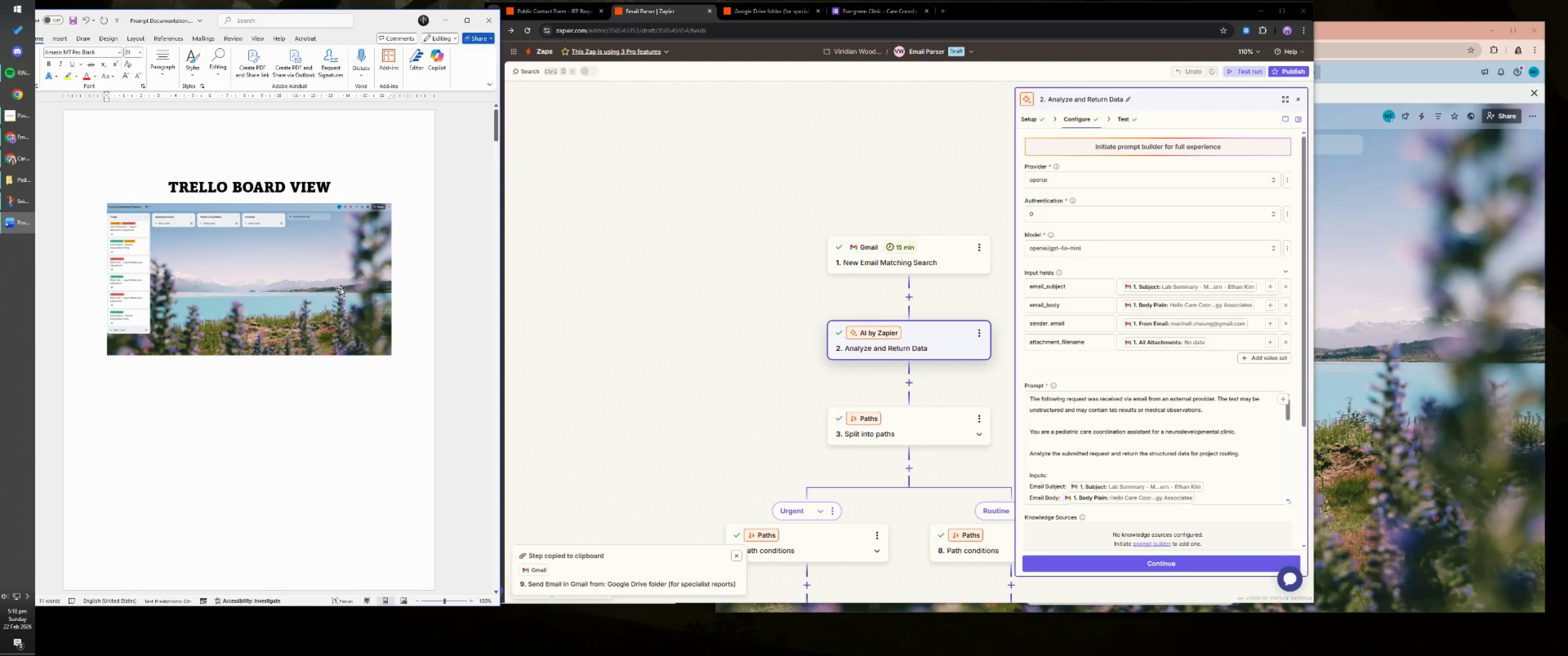 
scroll: coordinate [398, 331], scroll_direction: down, amount: 27.0
 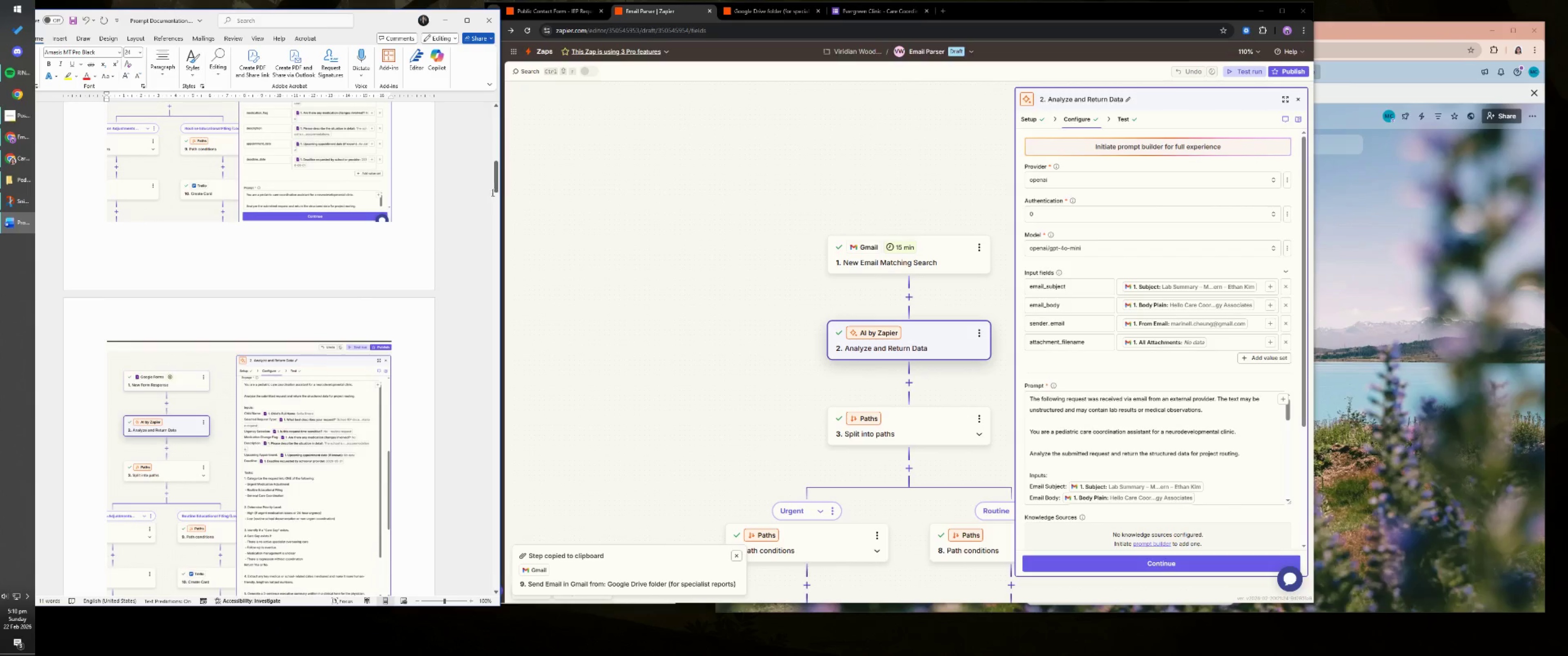 
left_click_drag(start_coordinate=[495, 187], to_coordinate=[501, 574])
 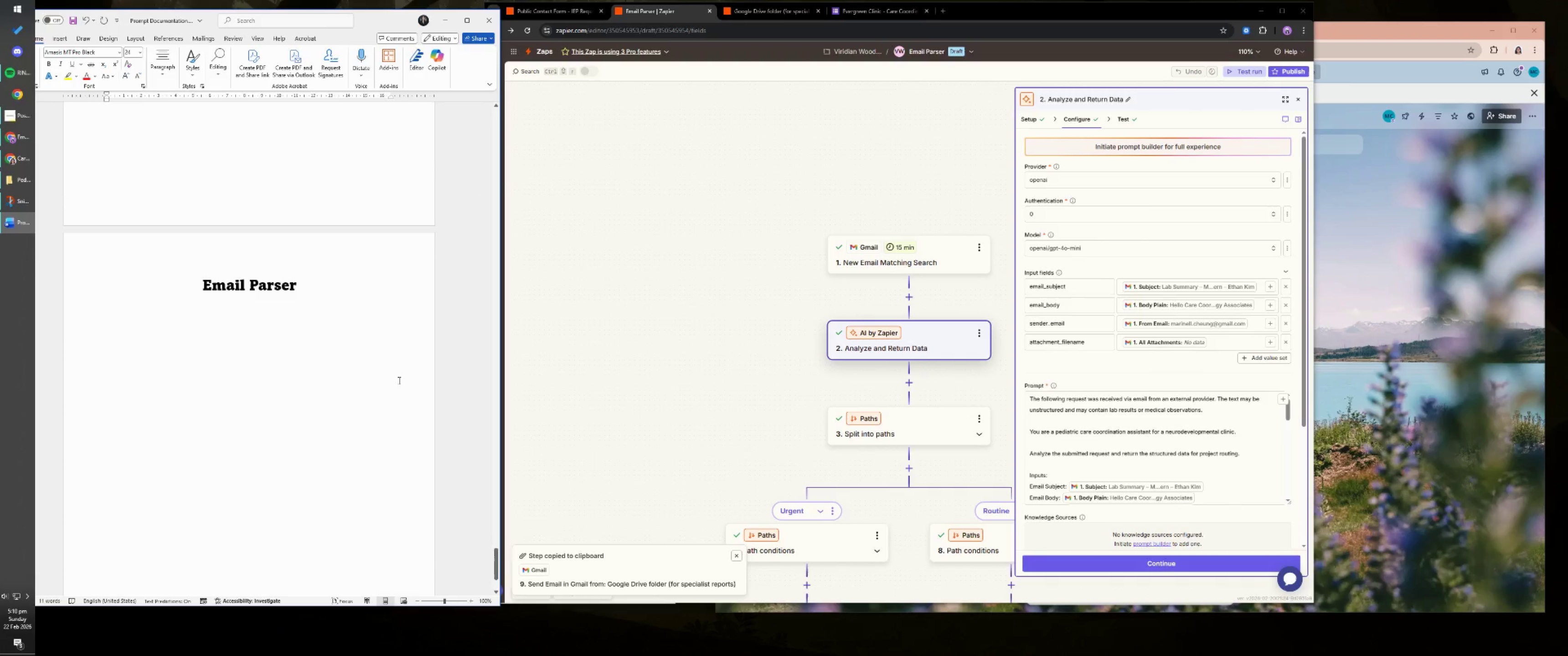 
left_click([371, 326])
 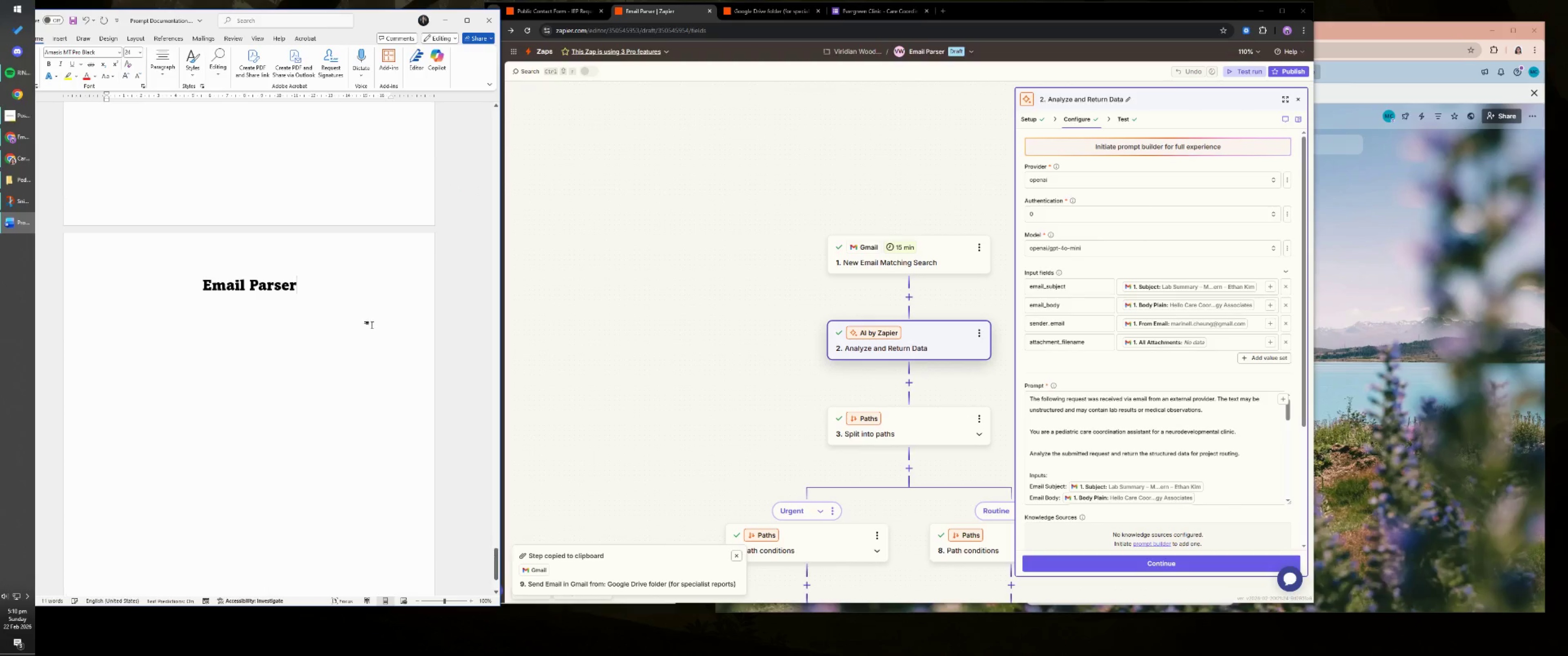 
key(Enter)
 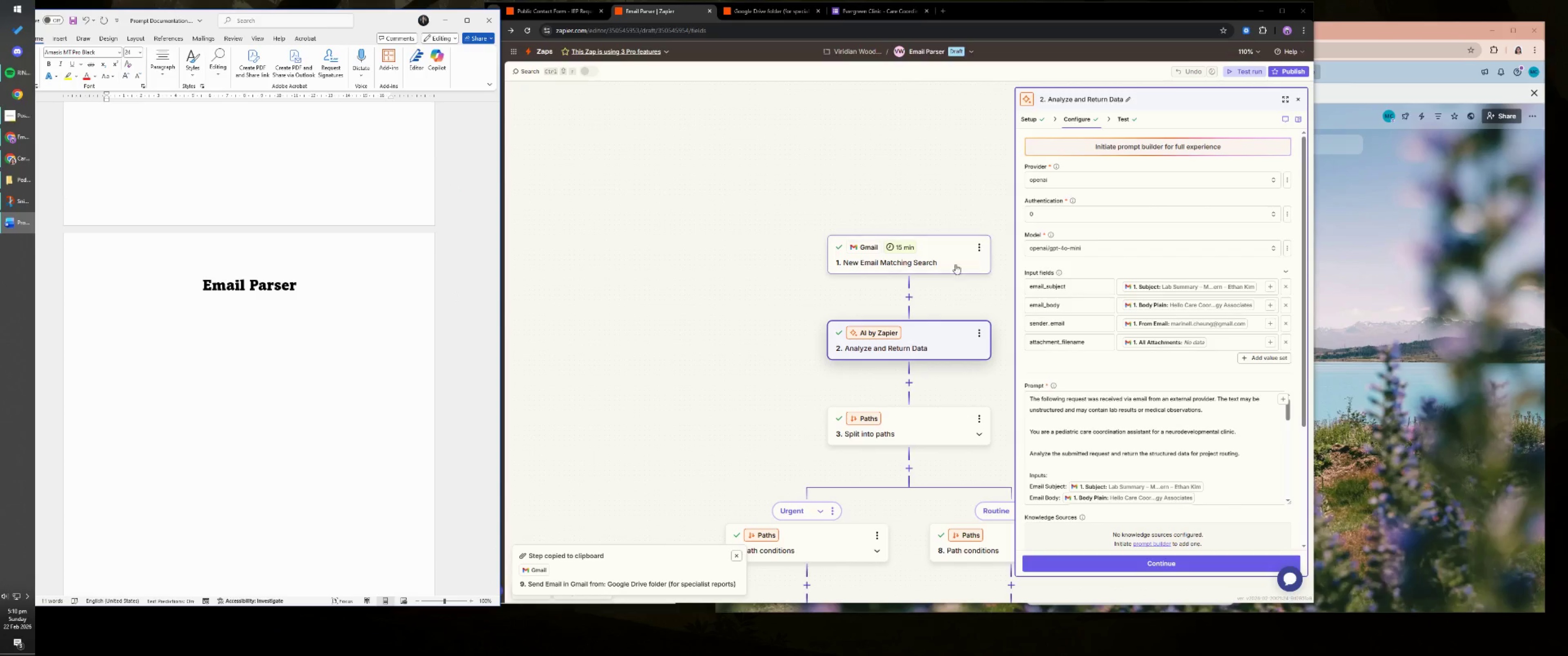 
left_click([929, 255])
 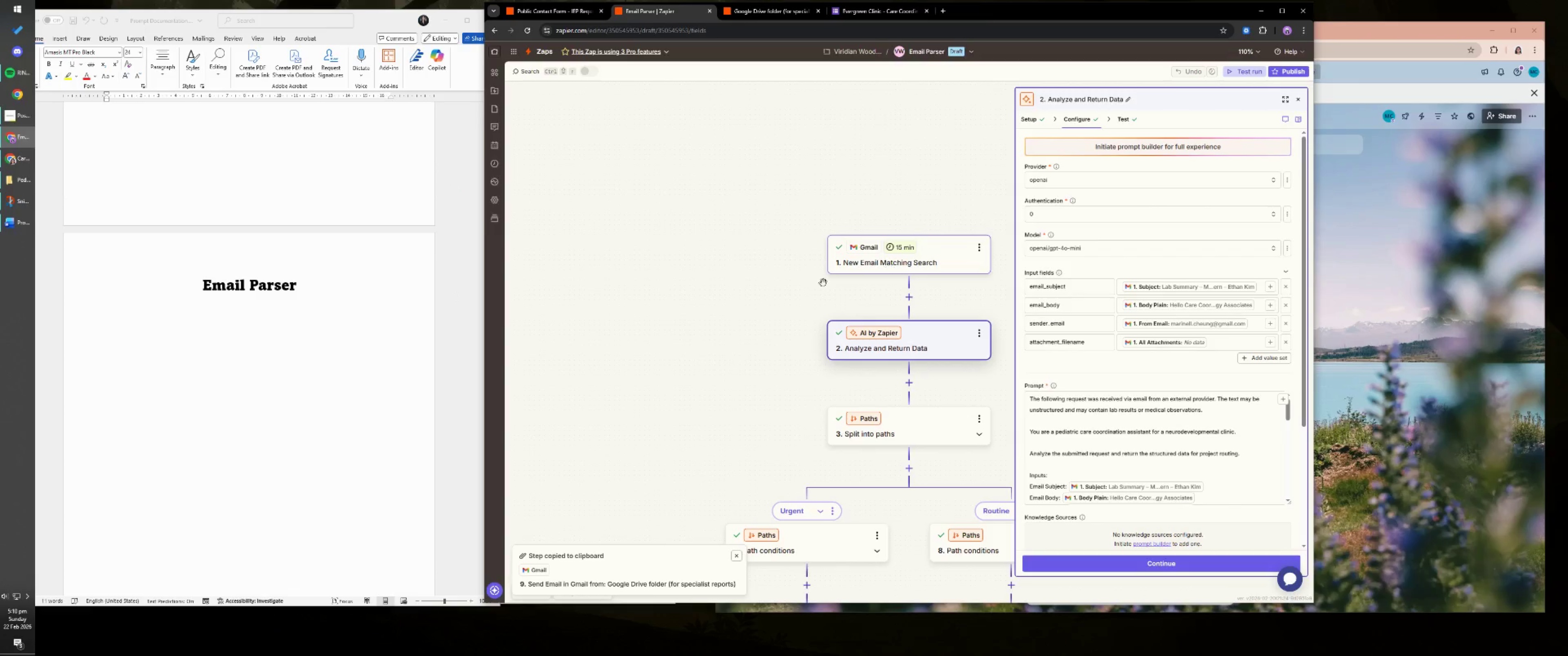 
left_click_drag(start_coordinate=[754, 338], to_coordinate=[733, 225])
 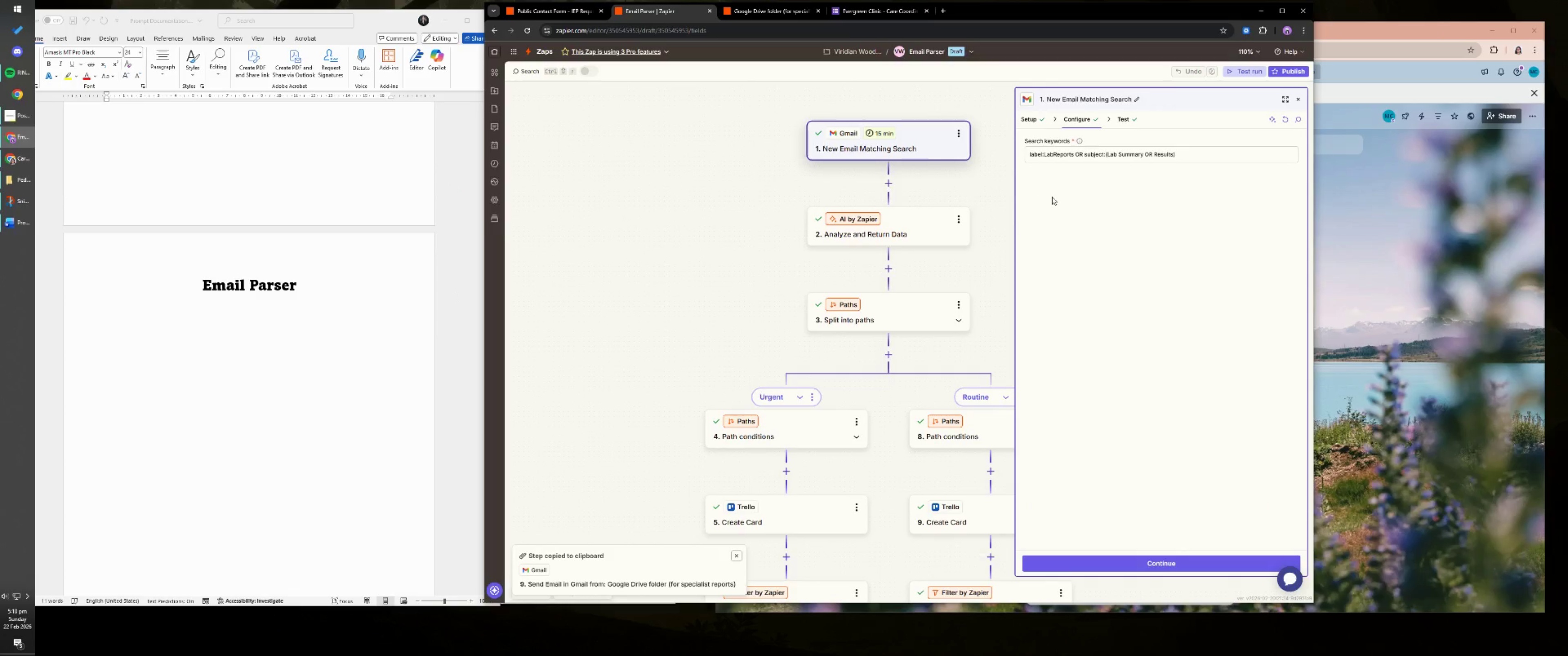 
key(Meta+MetaLeft)
 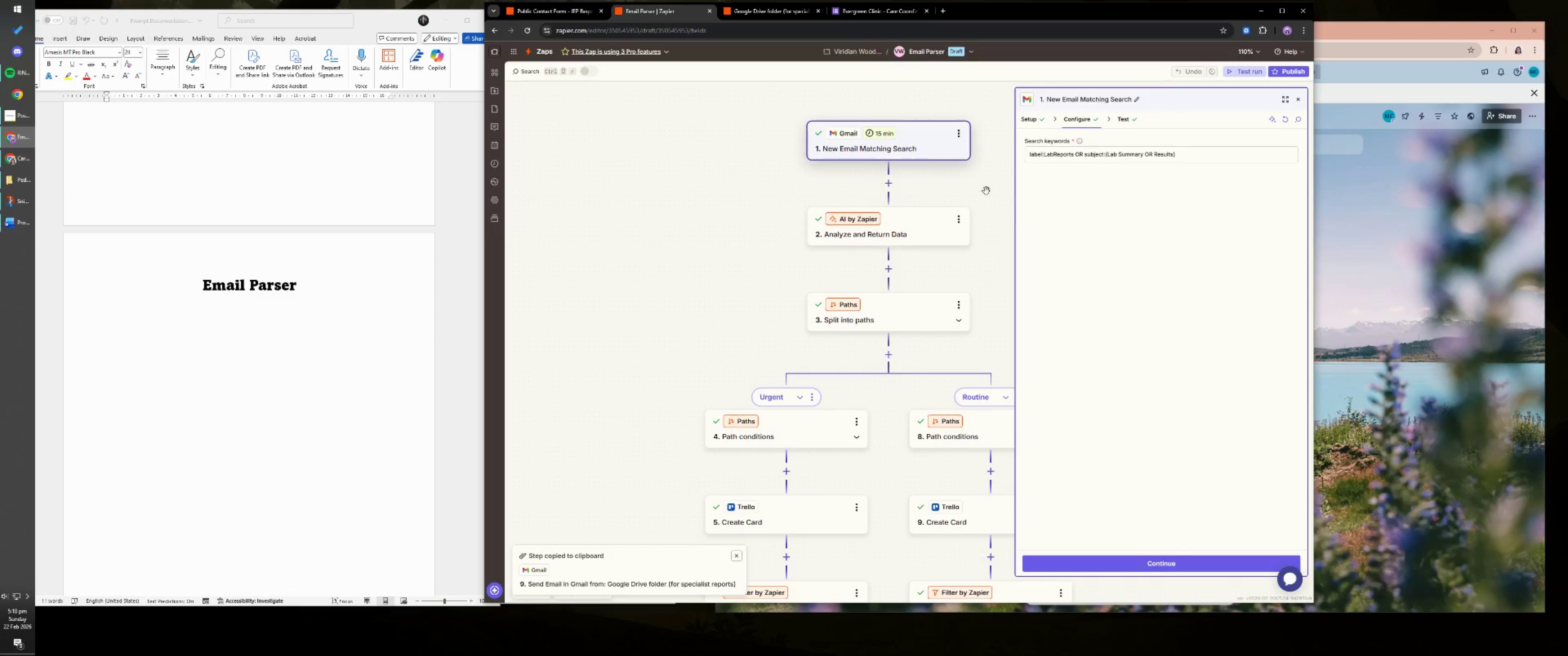 
key(Meta+Shift+ShiftLeft)
 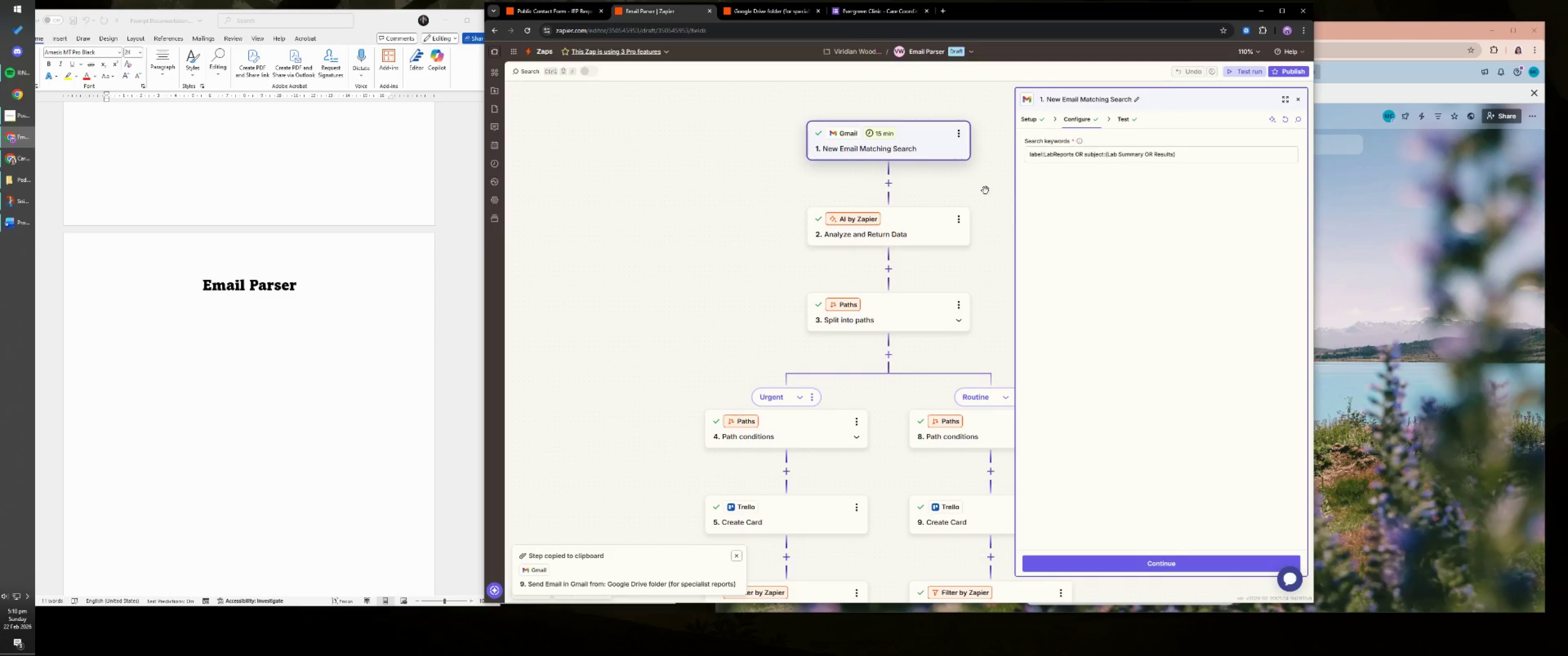 
key(Meta+Shift+S)
 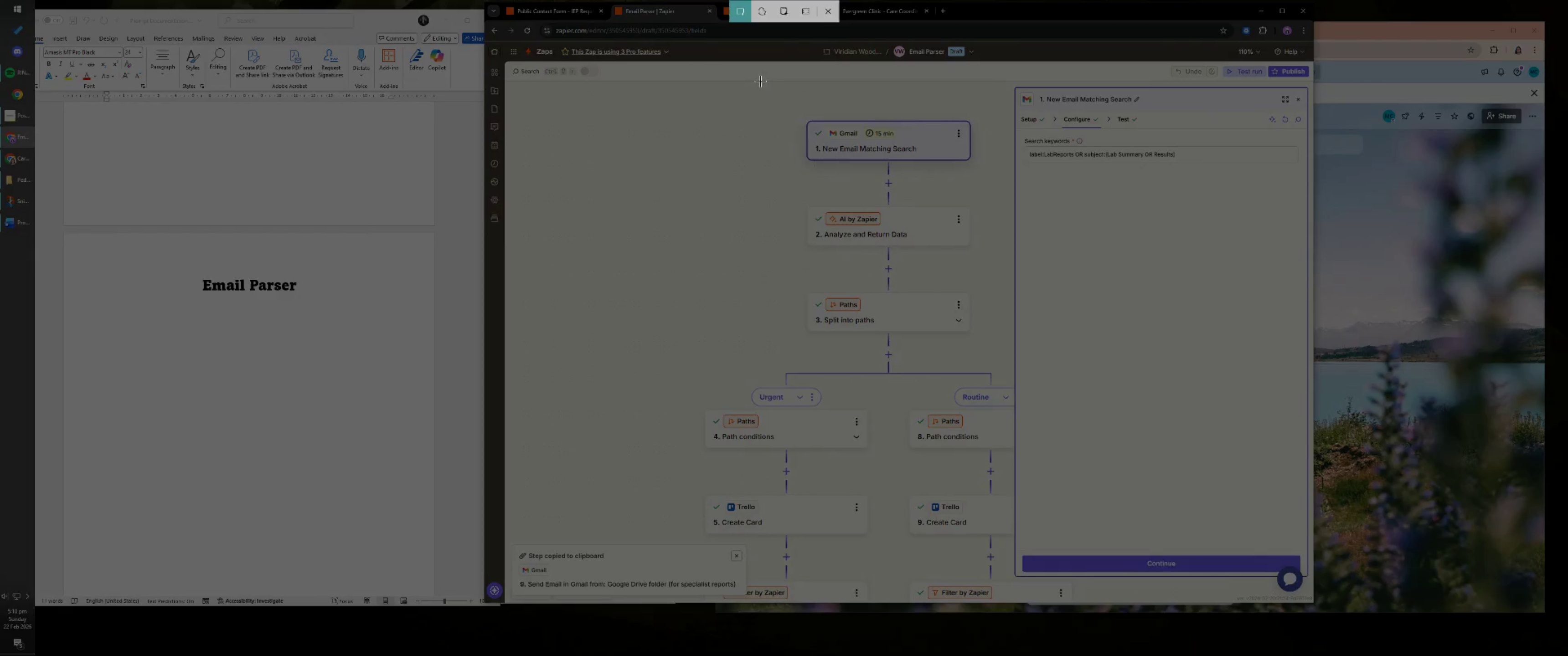 
left_click_drag(start_coordinate=[745, 62], to_coordinate=[1310, 260])
 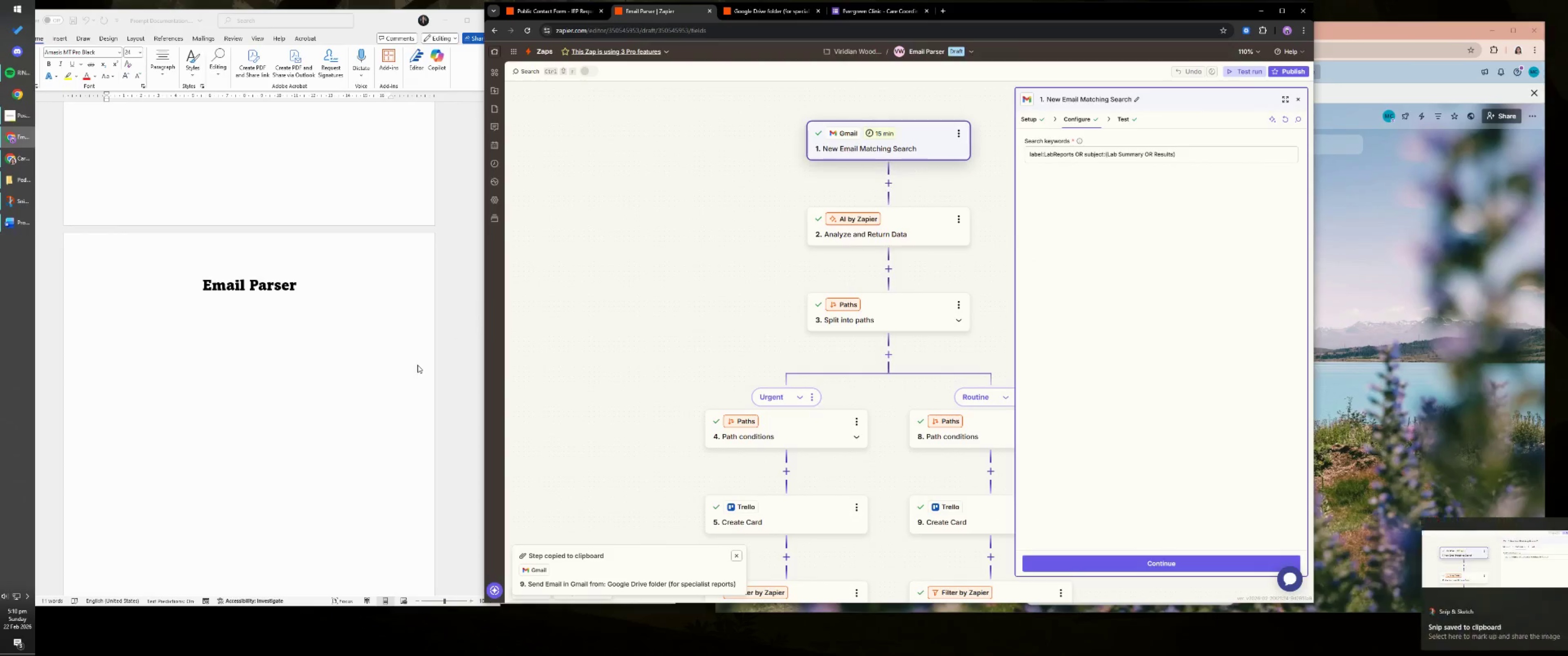 
left_click([361, 338])
 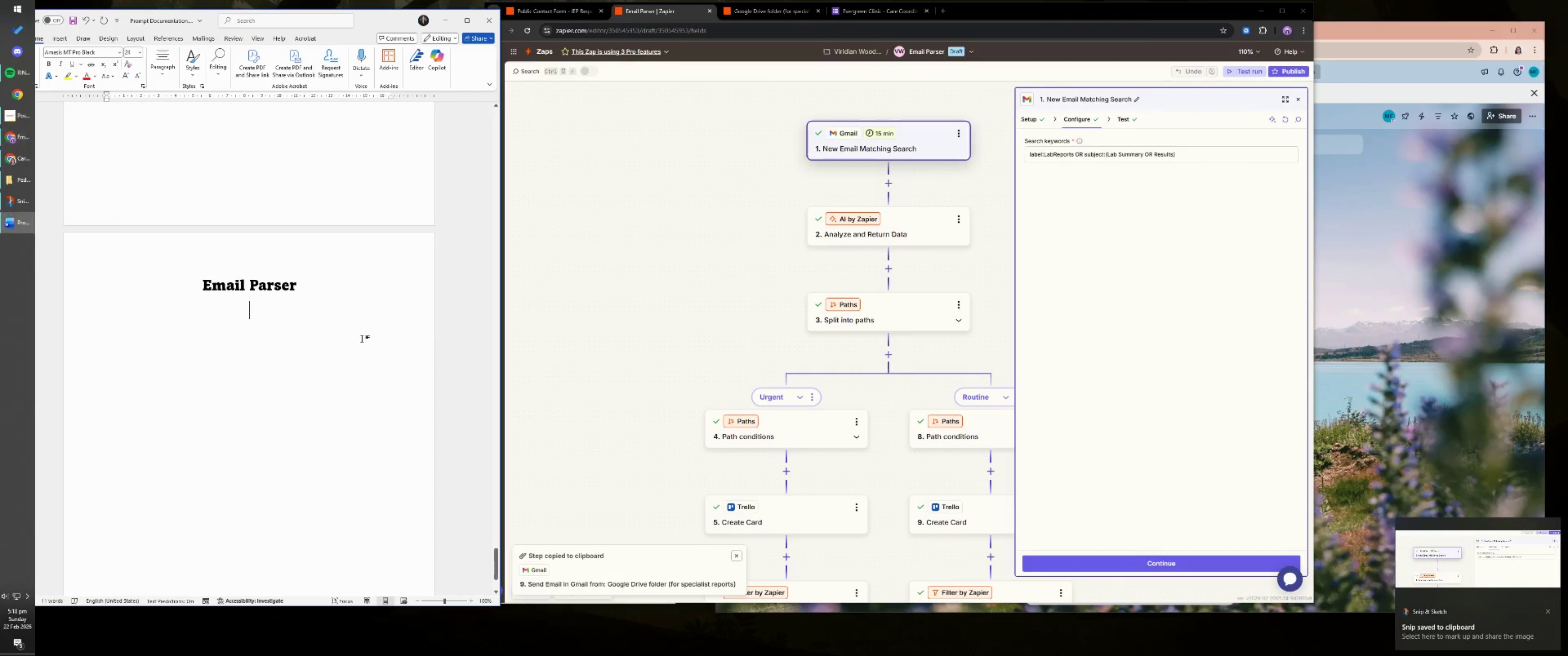 
key(Control+ControlLeft)
 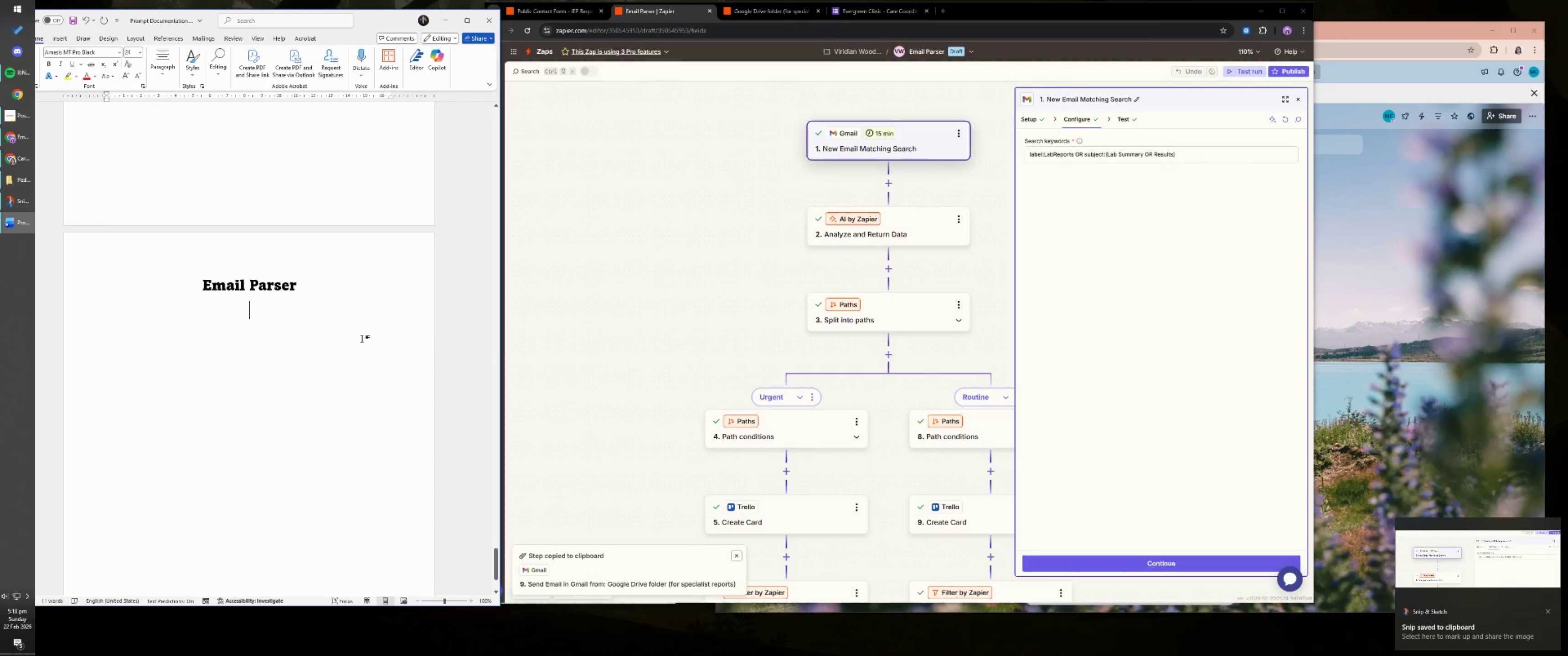 
key(Control+V)
 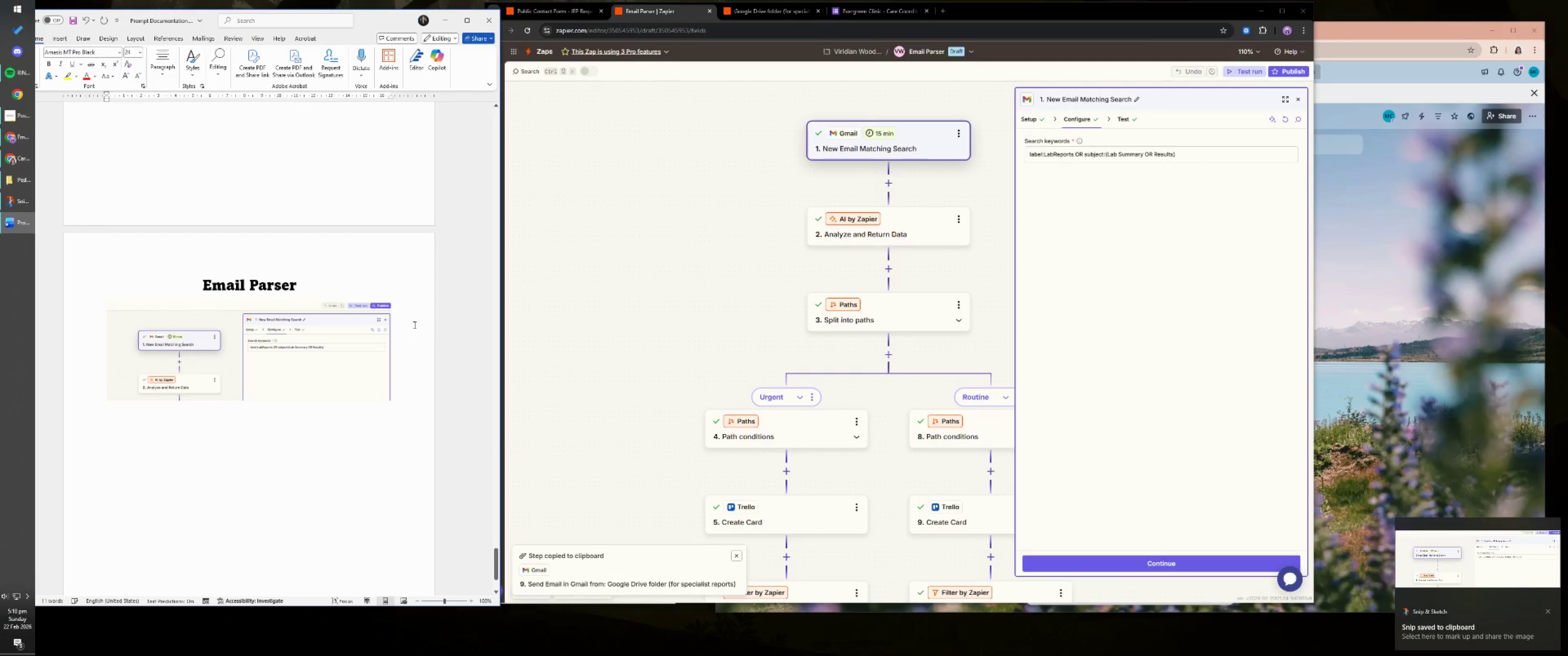 
key(Enter)
 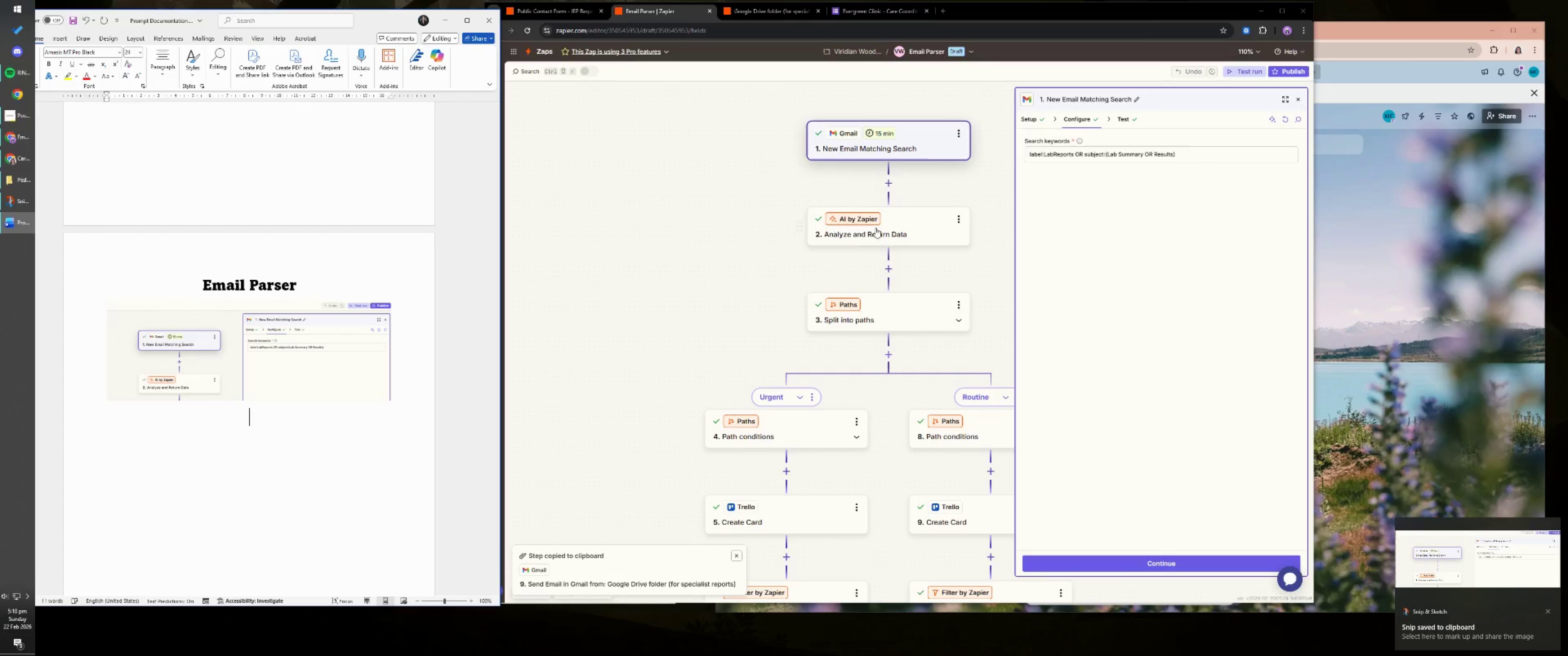 
left_click([892, 224])
 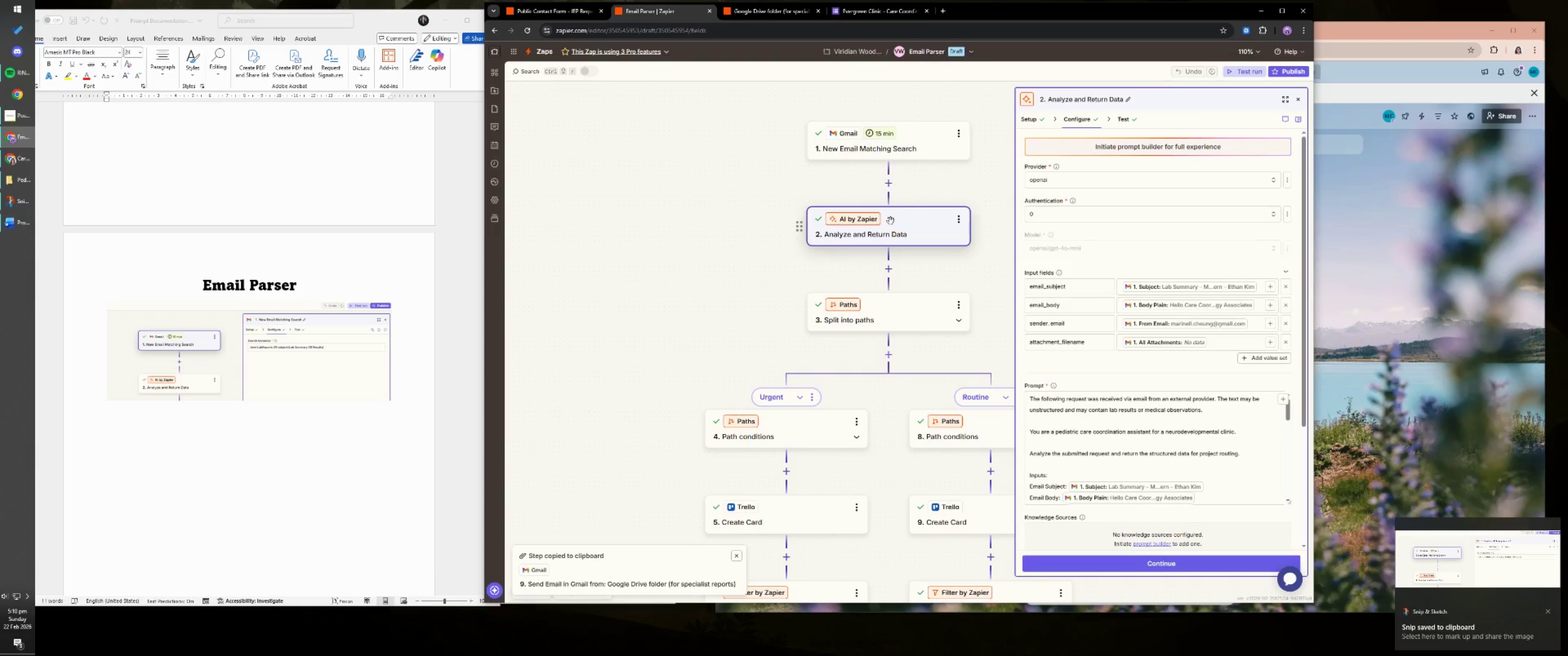 
key(Meta+Shift+ShiftLeft)
 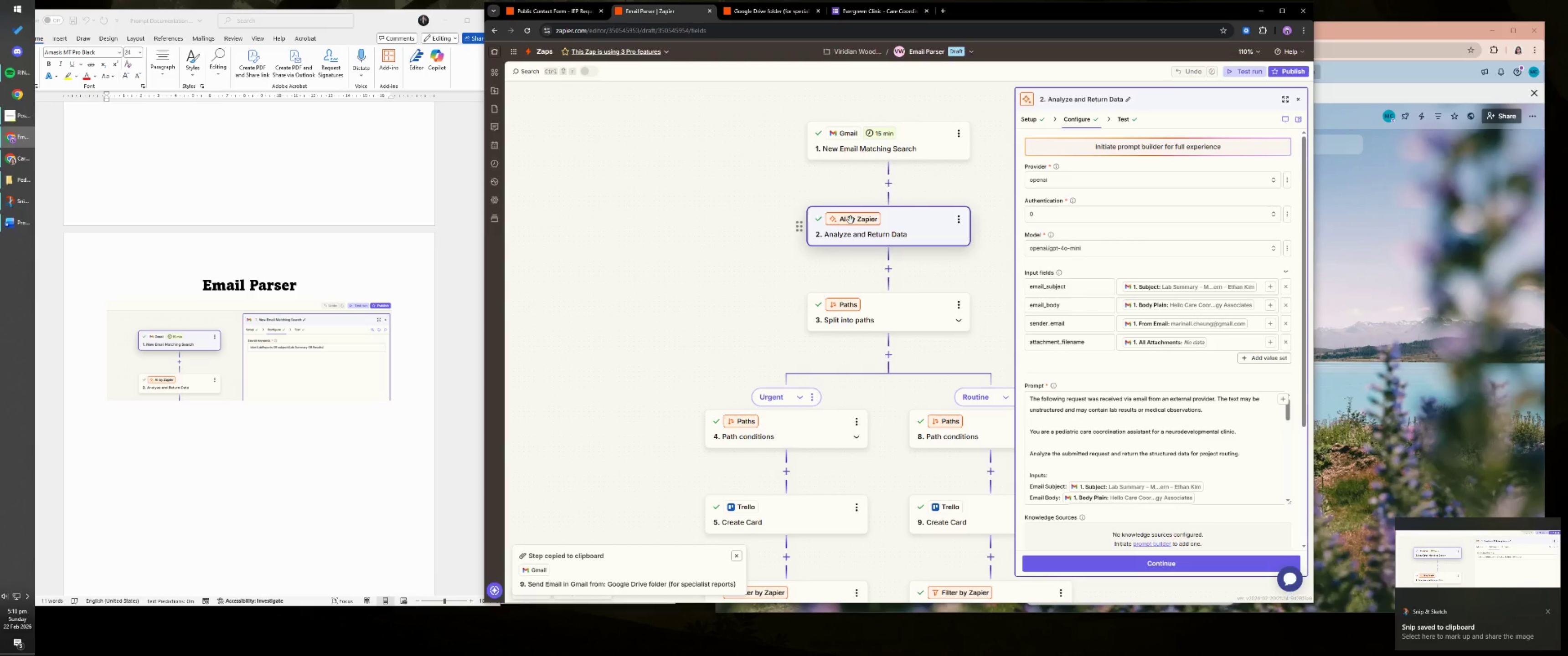 
key(Meta+Shift+S)
 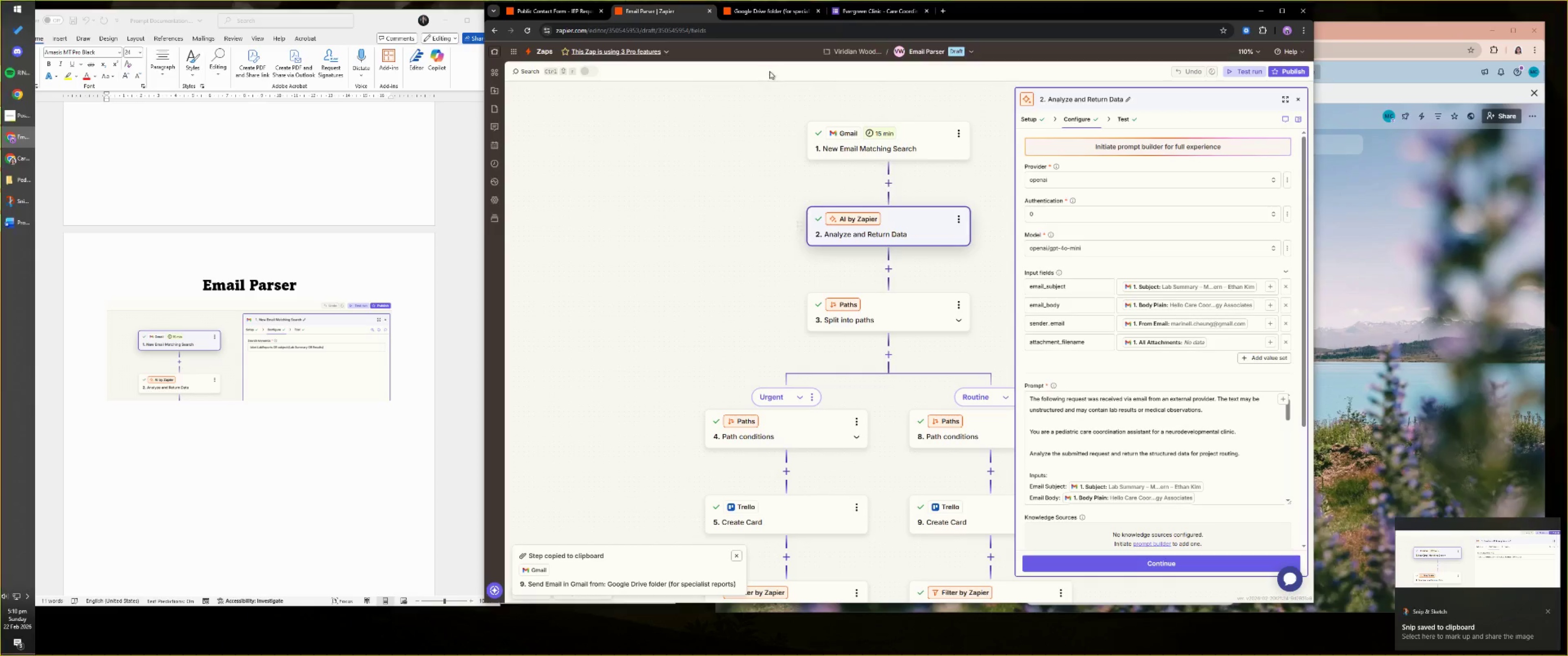 
left_click_drag(start_coordinate=[762, 75], to_coordinate=[1307, 589])
 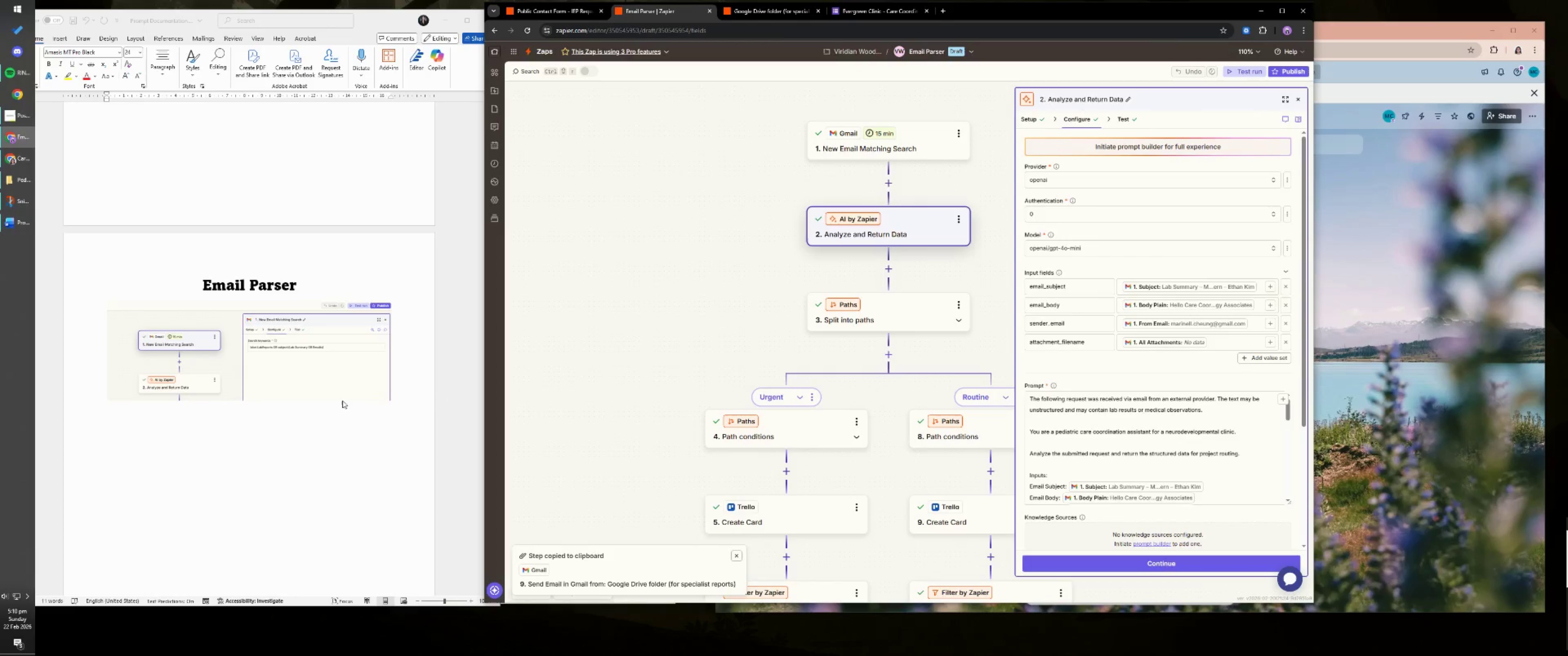 
left_click([337, 435])
 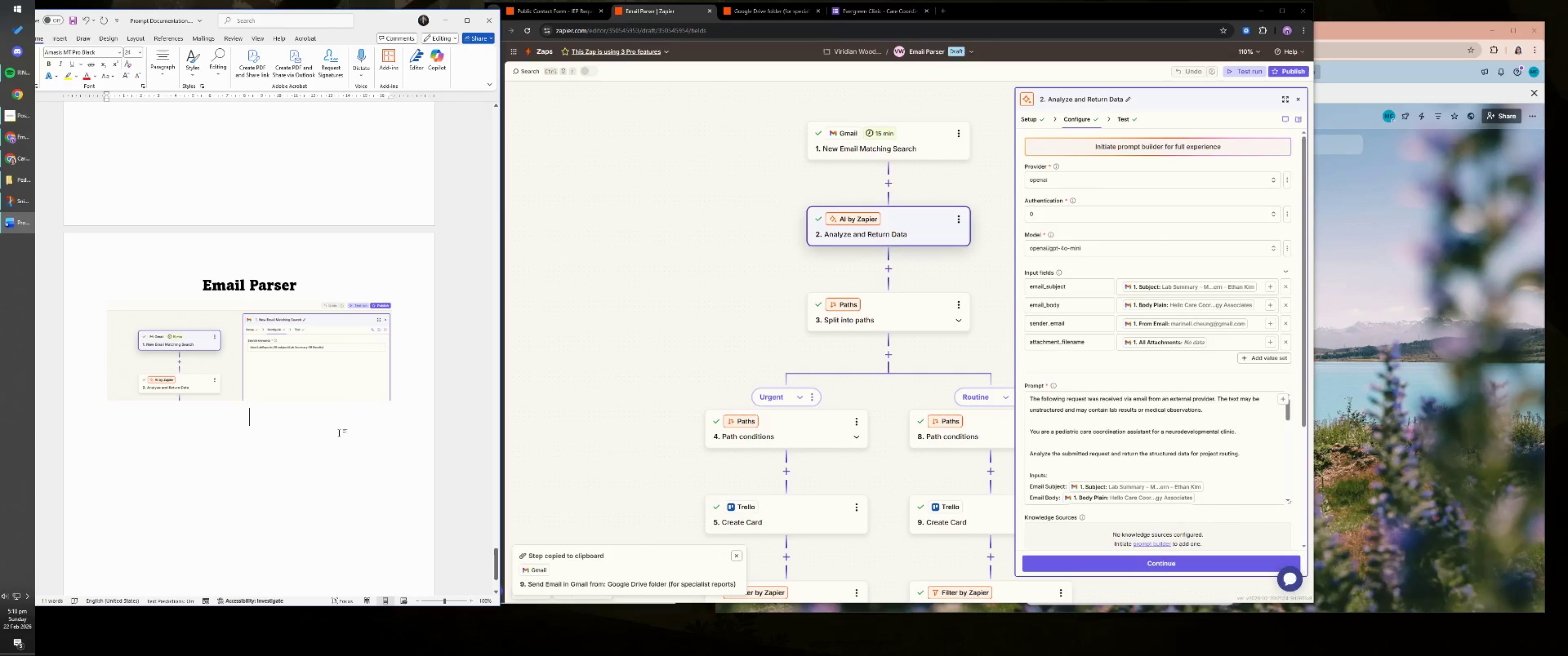 
key(Control+ControlLeft)
 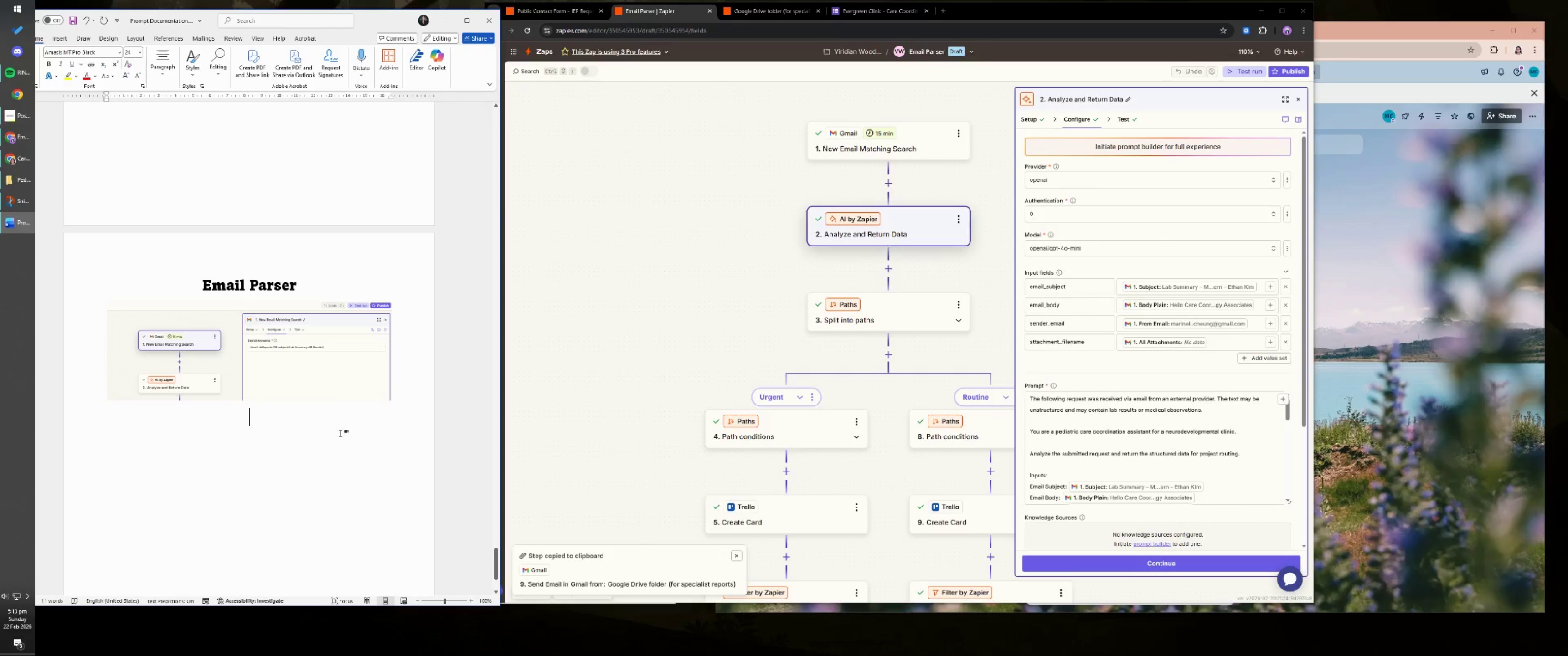 
key(Control+V)
 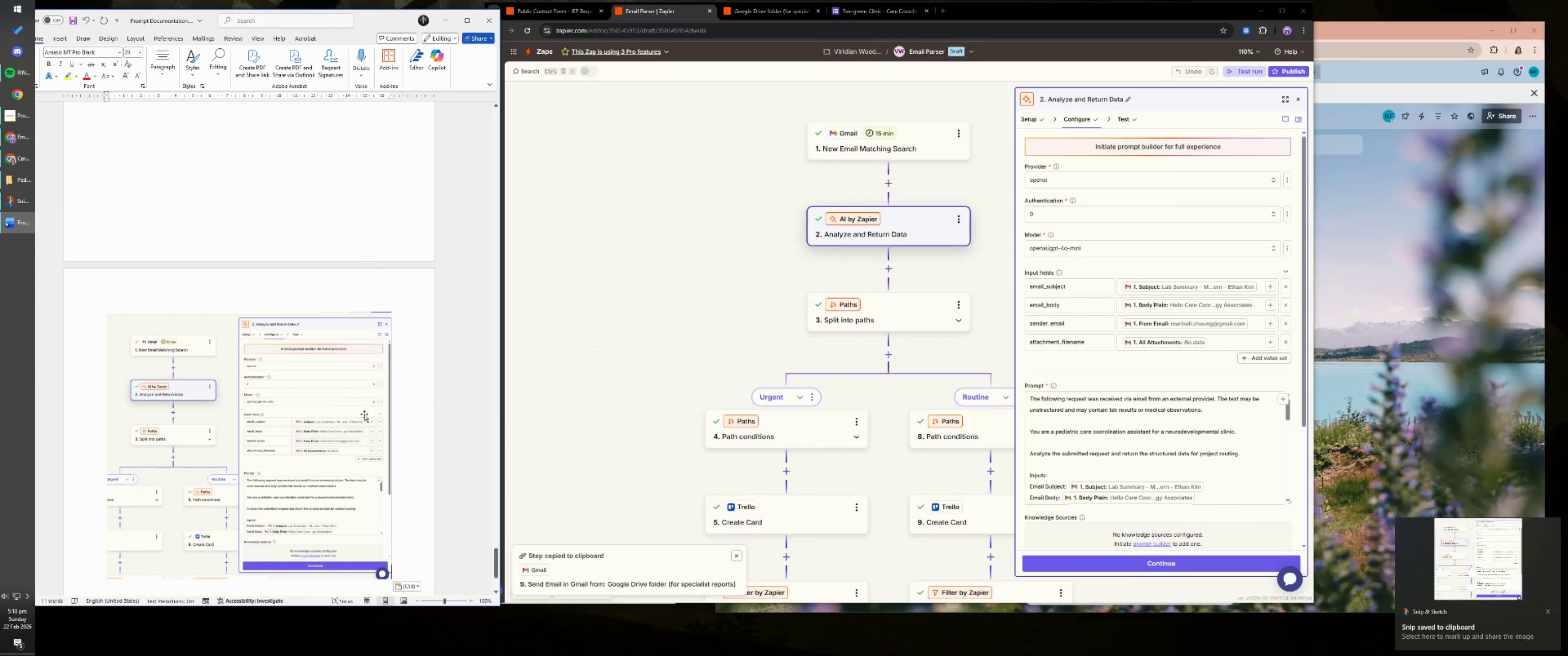 
key(Enter)
 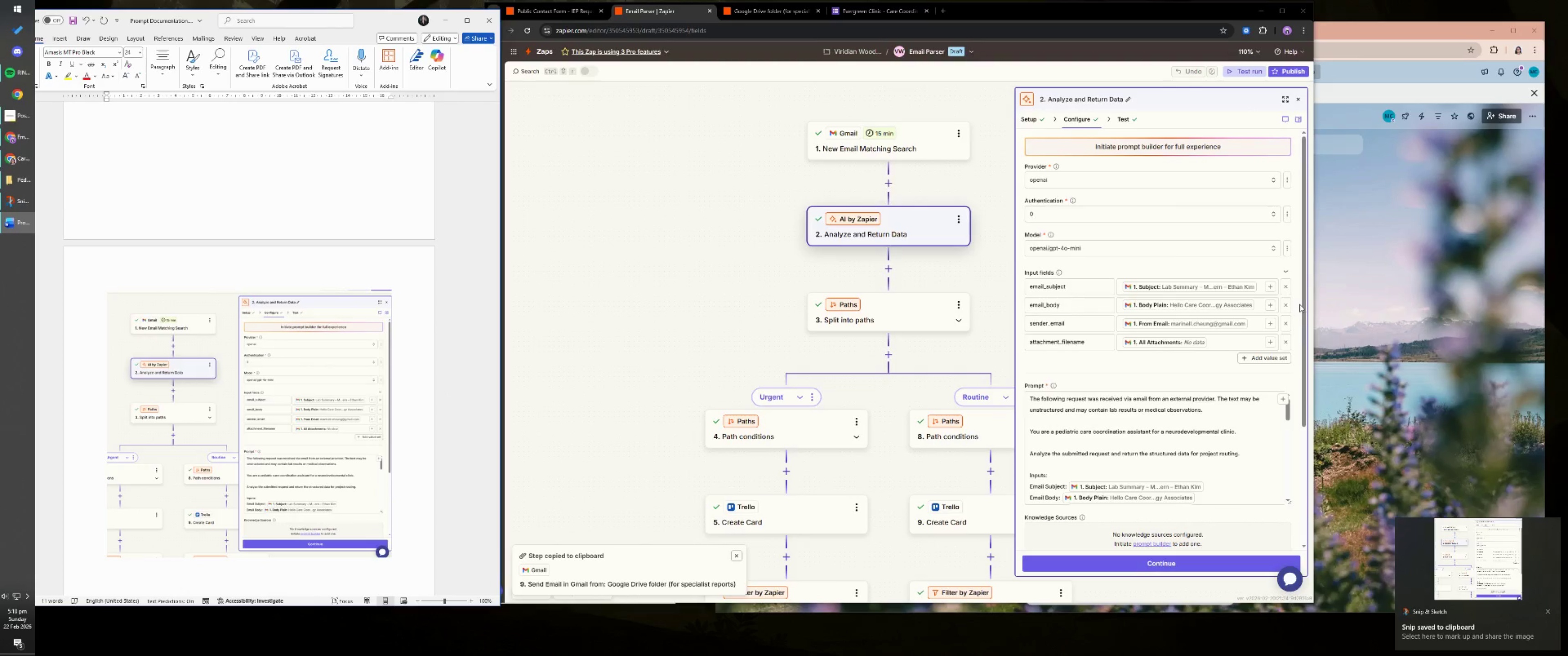 
left_click_drag(start_coordinate=[1302, 299], to_coordinate=[1305, 448])
 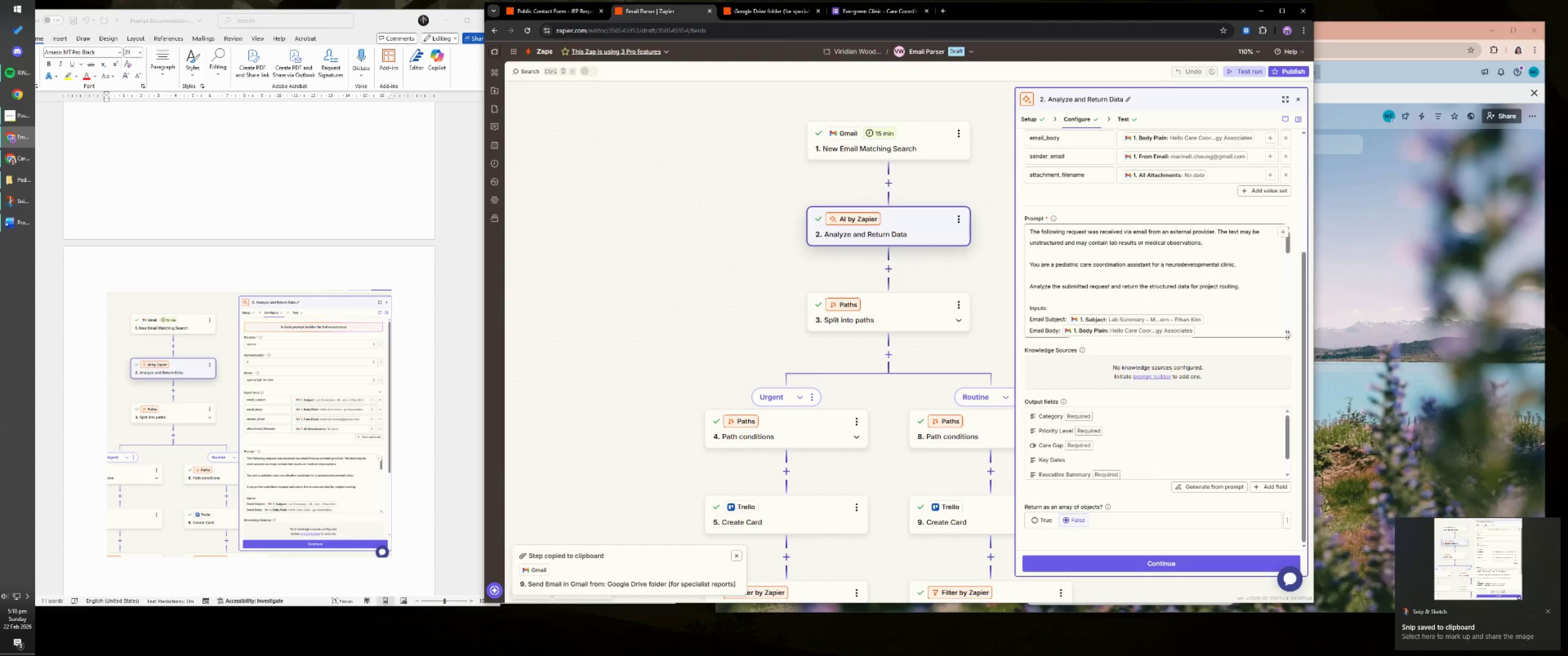 
left_click_drag(start_coordinate=[1288, 334], to_coordinate=[1288, 517])
 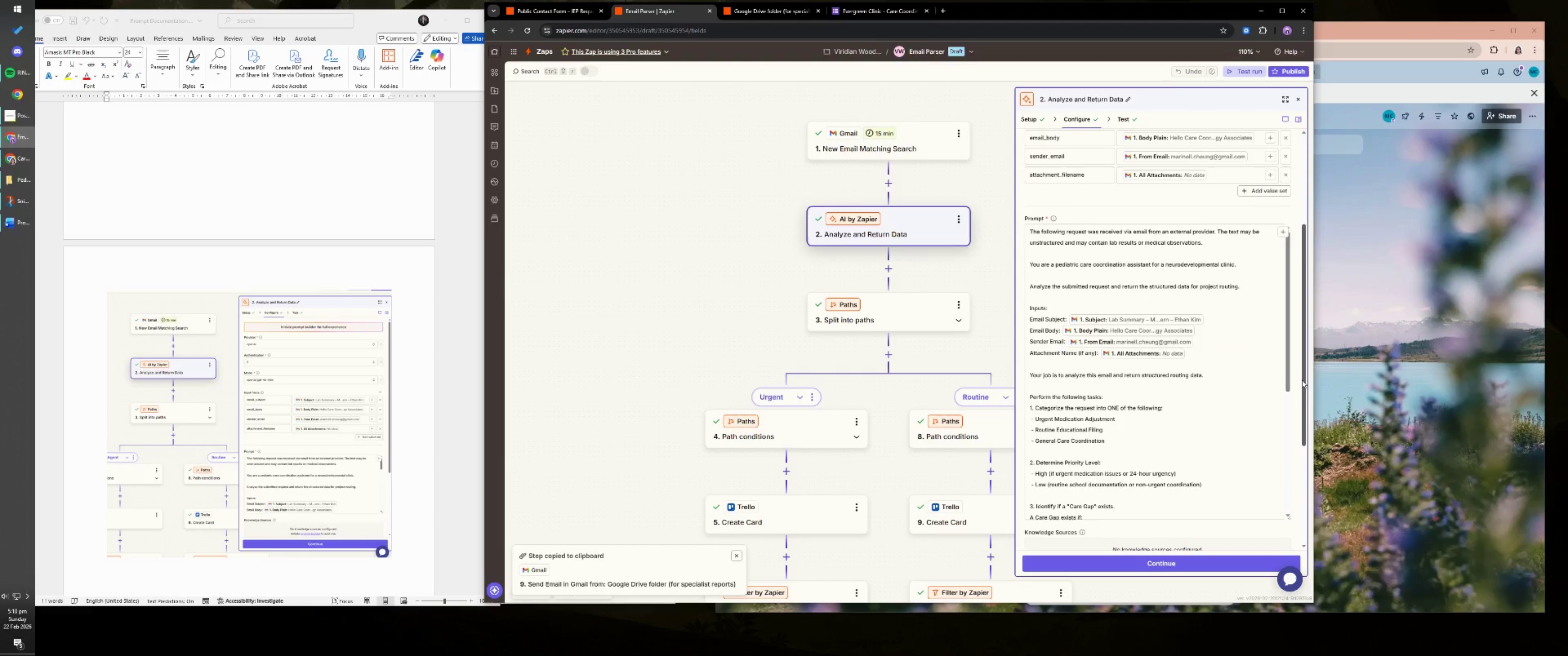 
left_click_drag(start_coordinate=[1302, 380], to_coordinate=[1309, 426])
 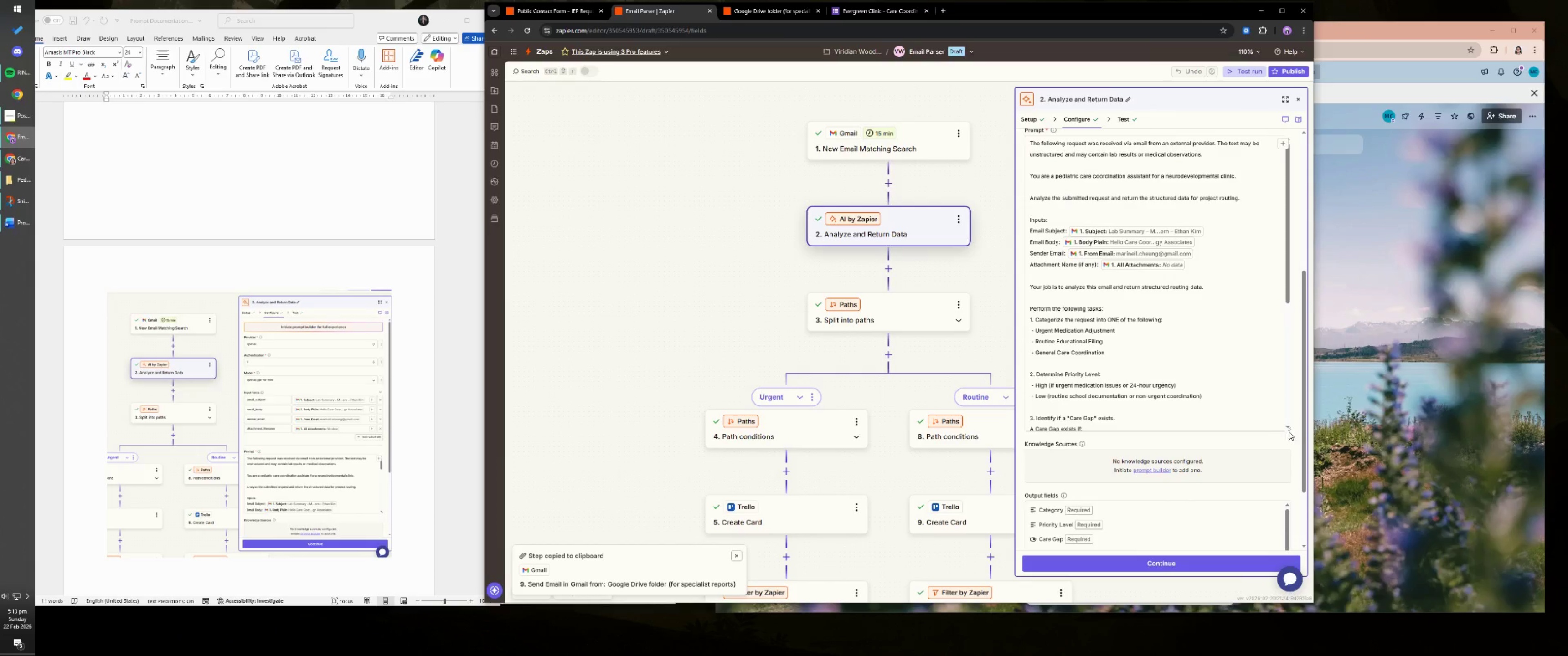 
left_click_drag(start_coordinate=[1289, 430], to_coordinate=[1294, 546])
 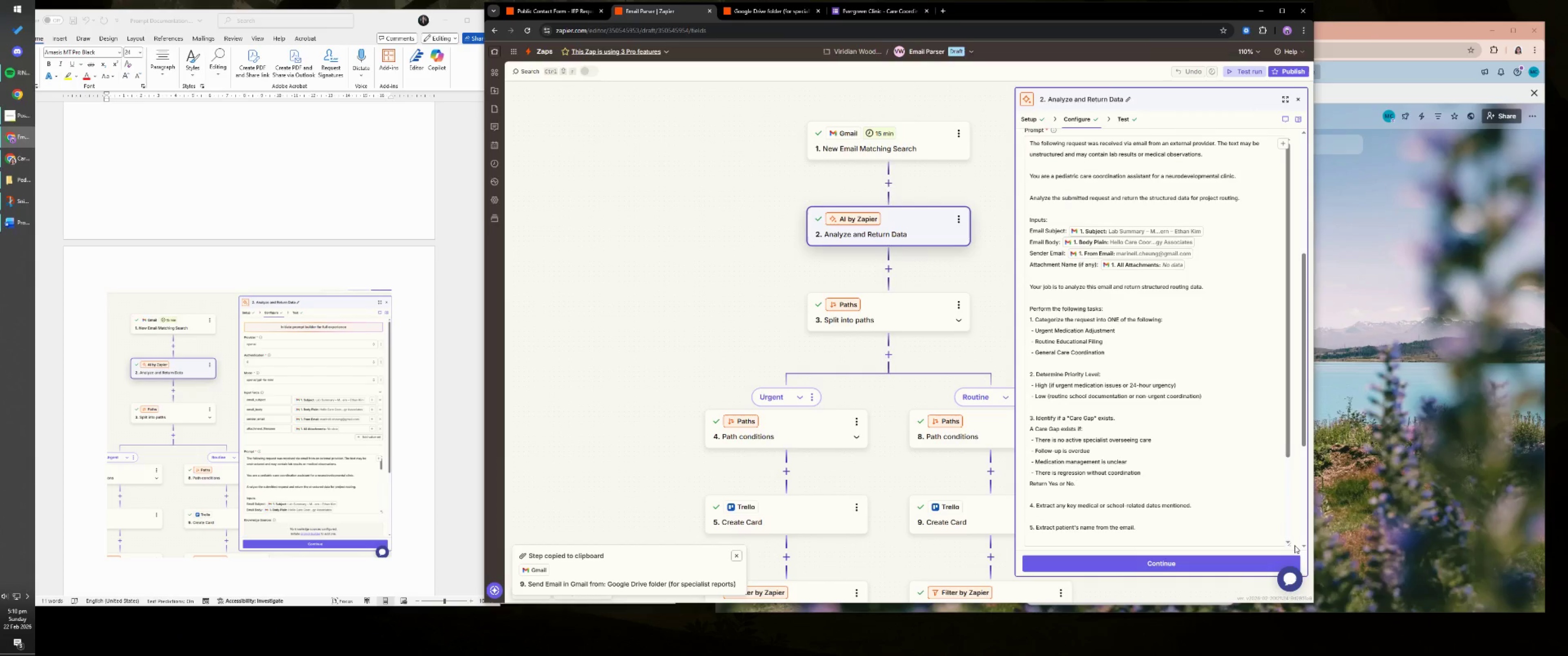 
key(Meta+Shift+ShiftLeft)
 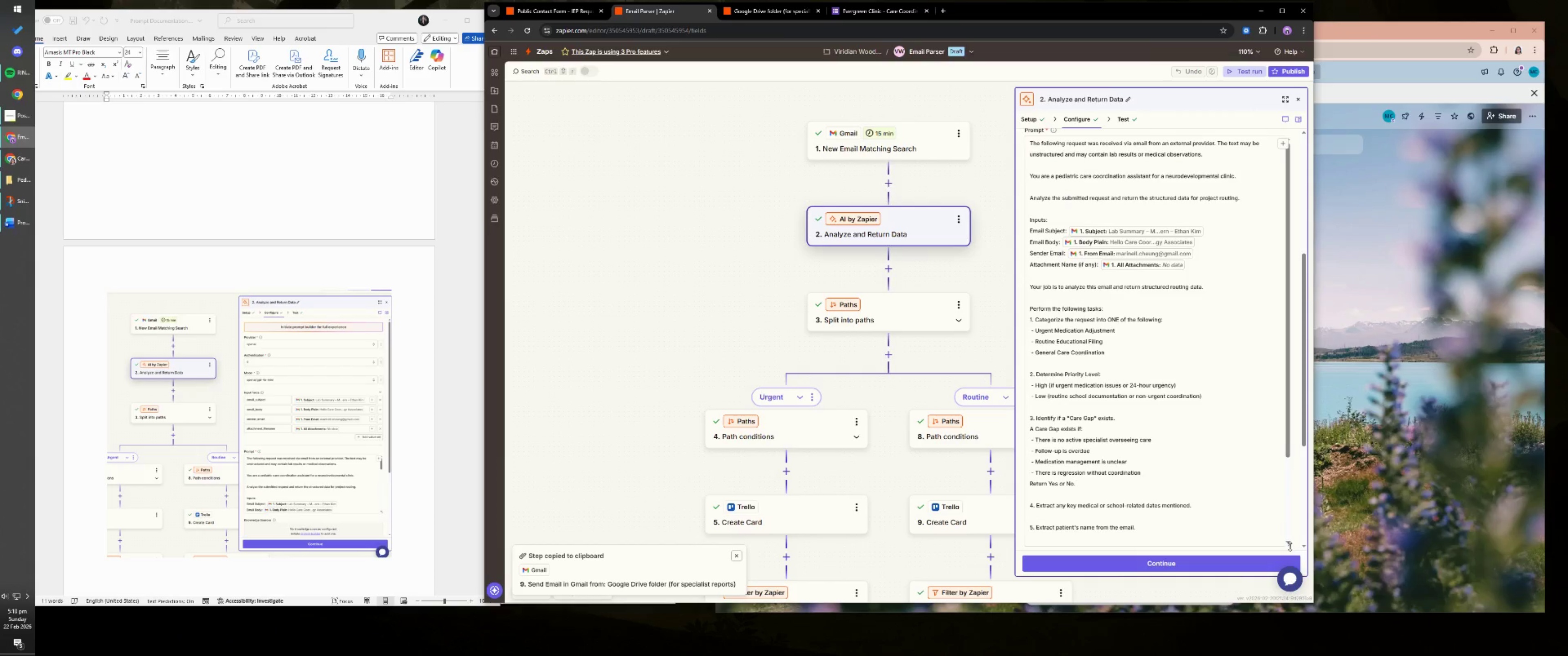 
key(Meta+Shift+S)
 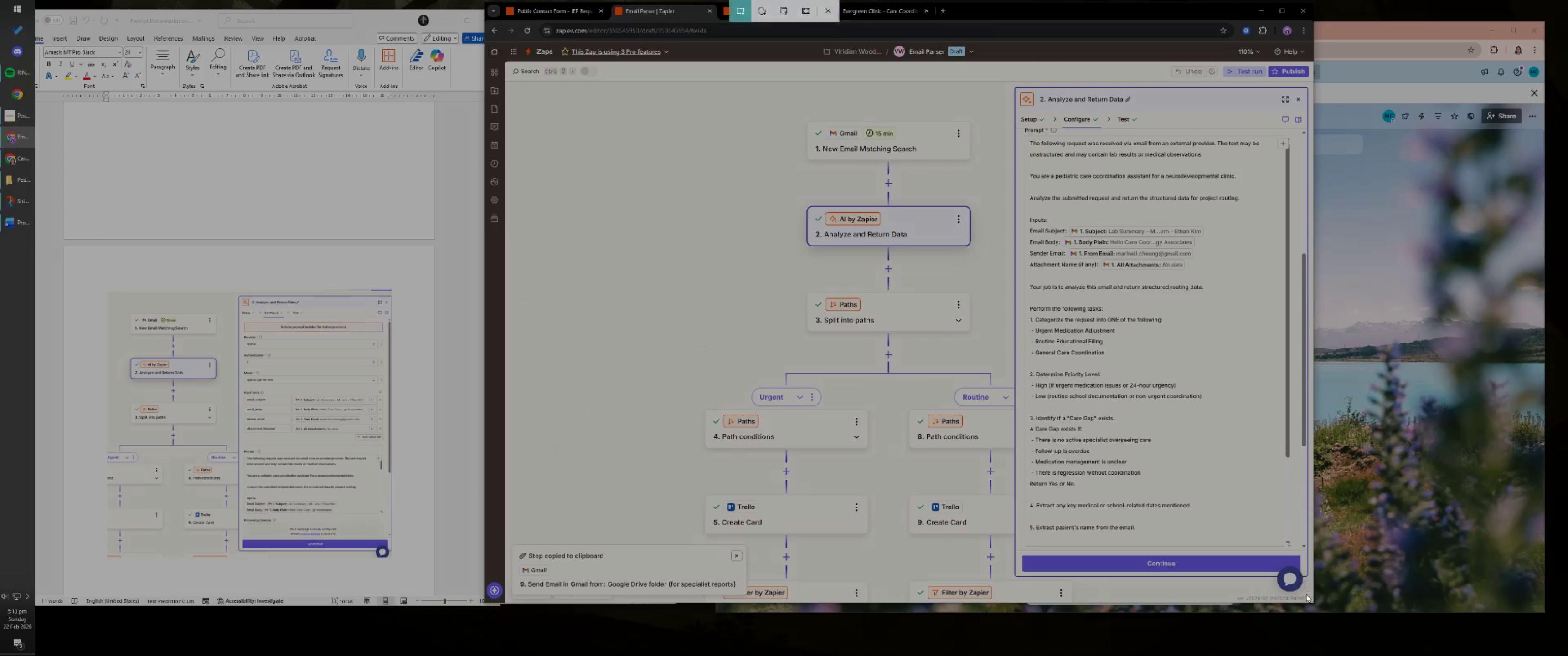 
left_click_drag(start_coordinate=[1308, 603], to_coordinate=[774, 80])
 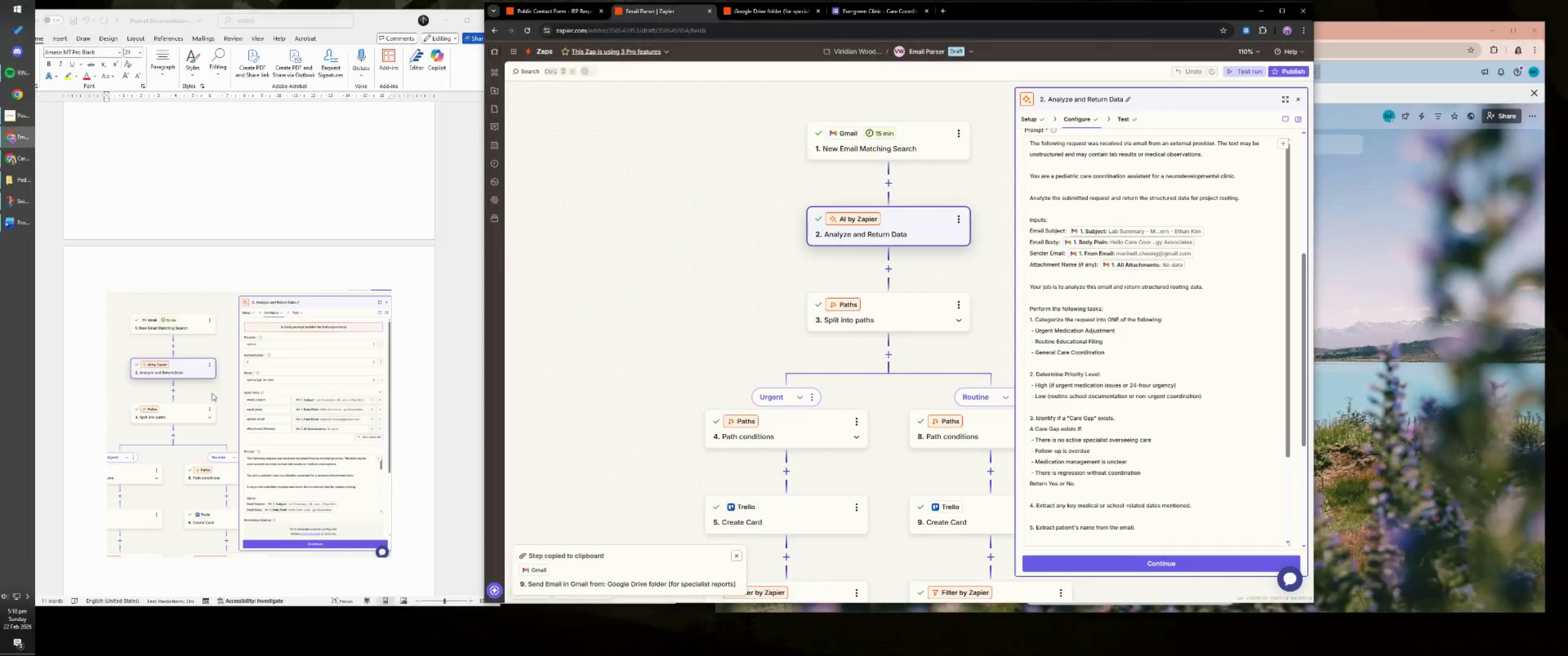 
left_click([373, 482])
 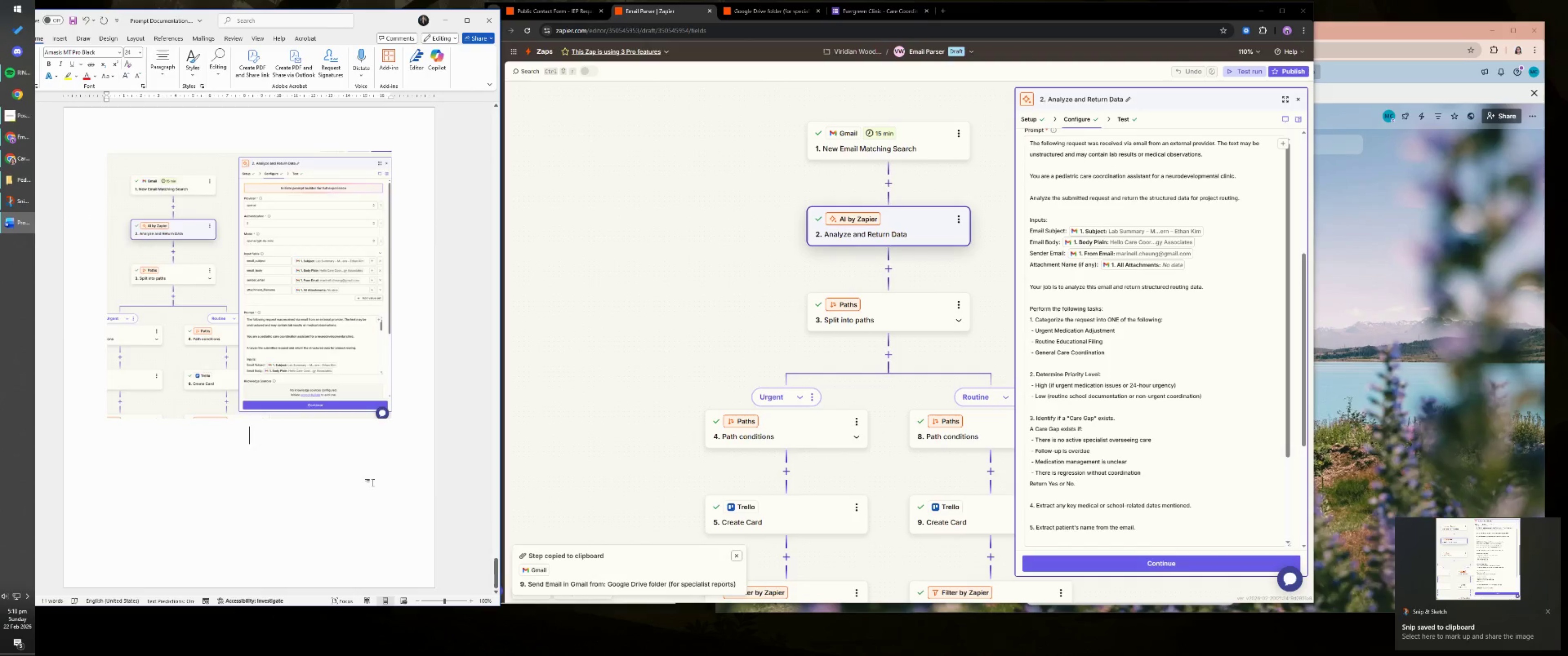 
scroll: coordinate [327, 392], scroll_direction: down, amount: 5.0
 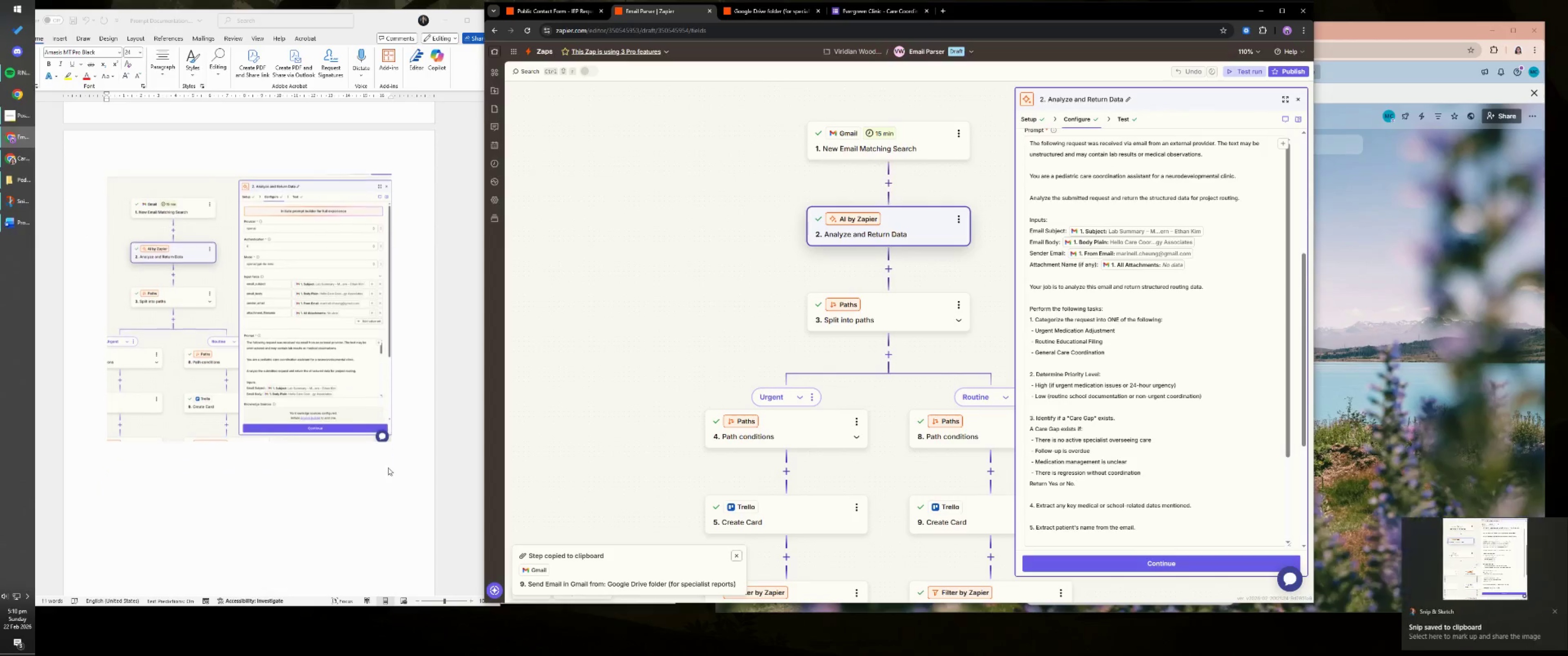 
key(Control+ControlLeft)
 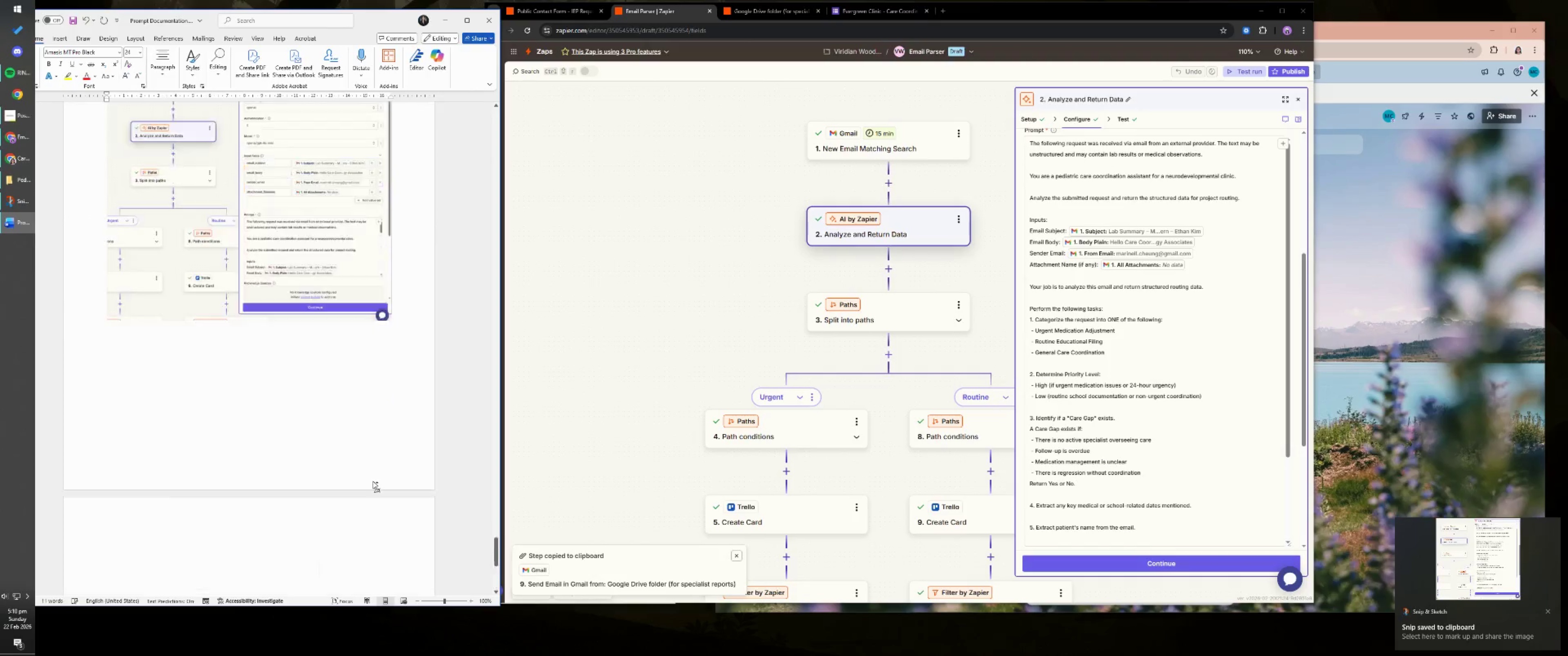 
key(Control+V)
 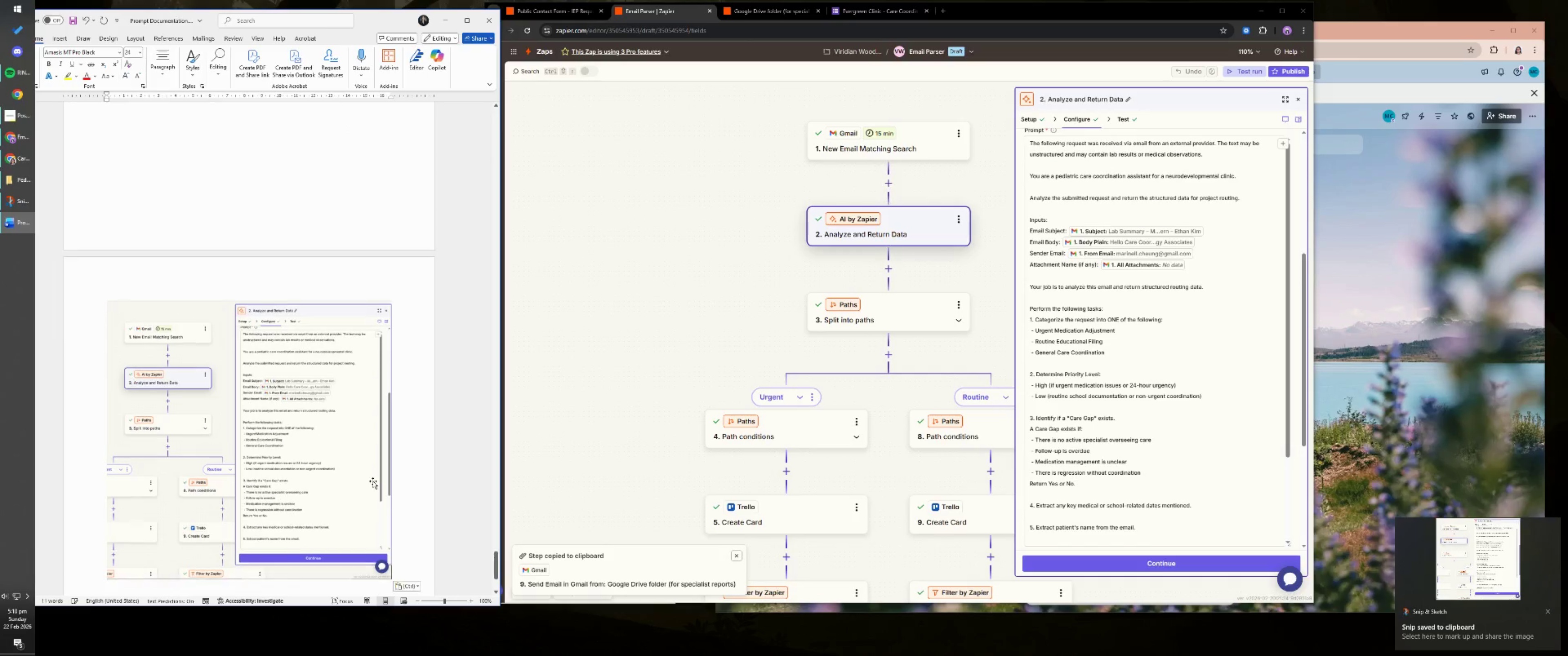 
key(NumpadEnter)
 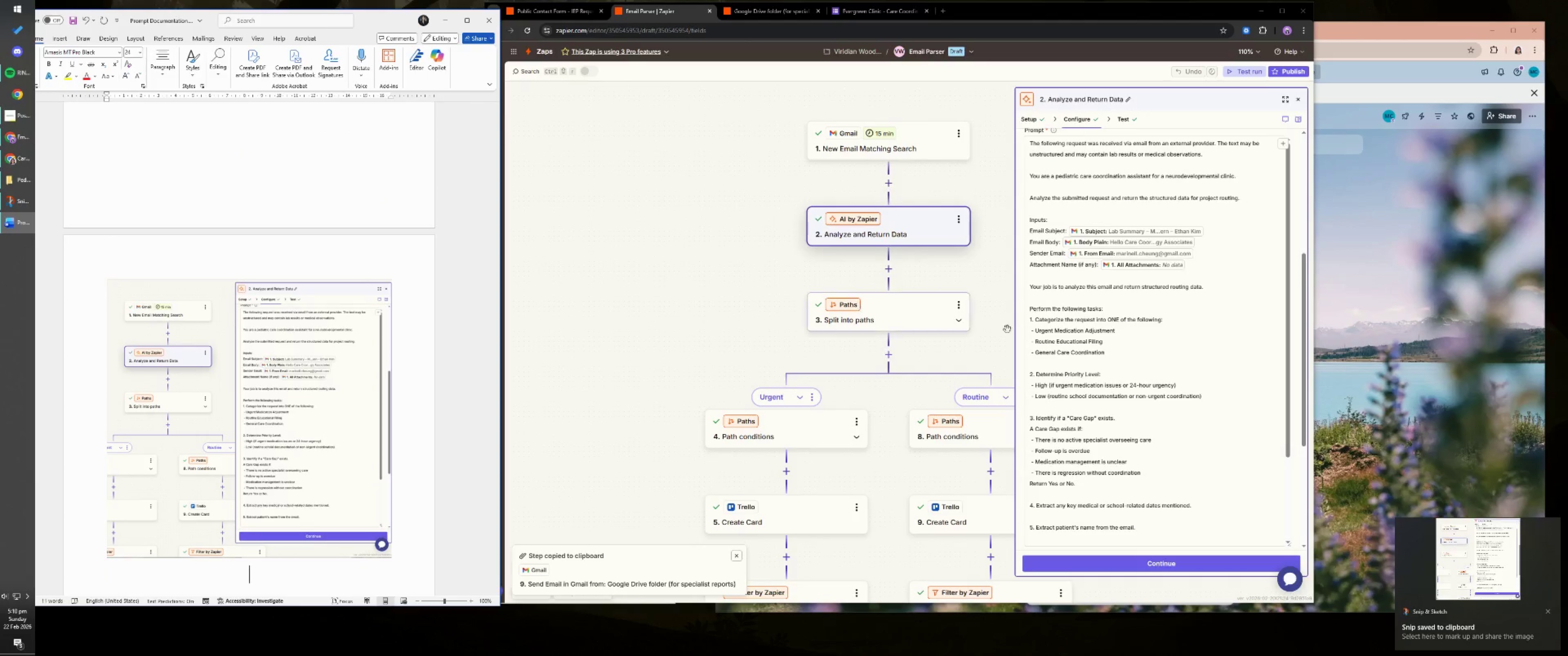 
key(Meta+MetaLeft)
 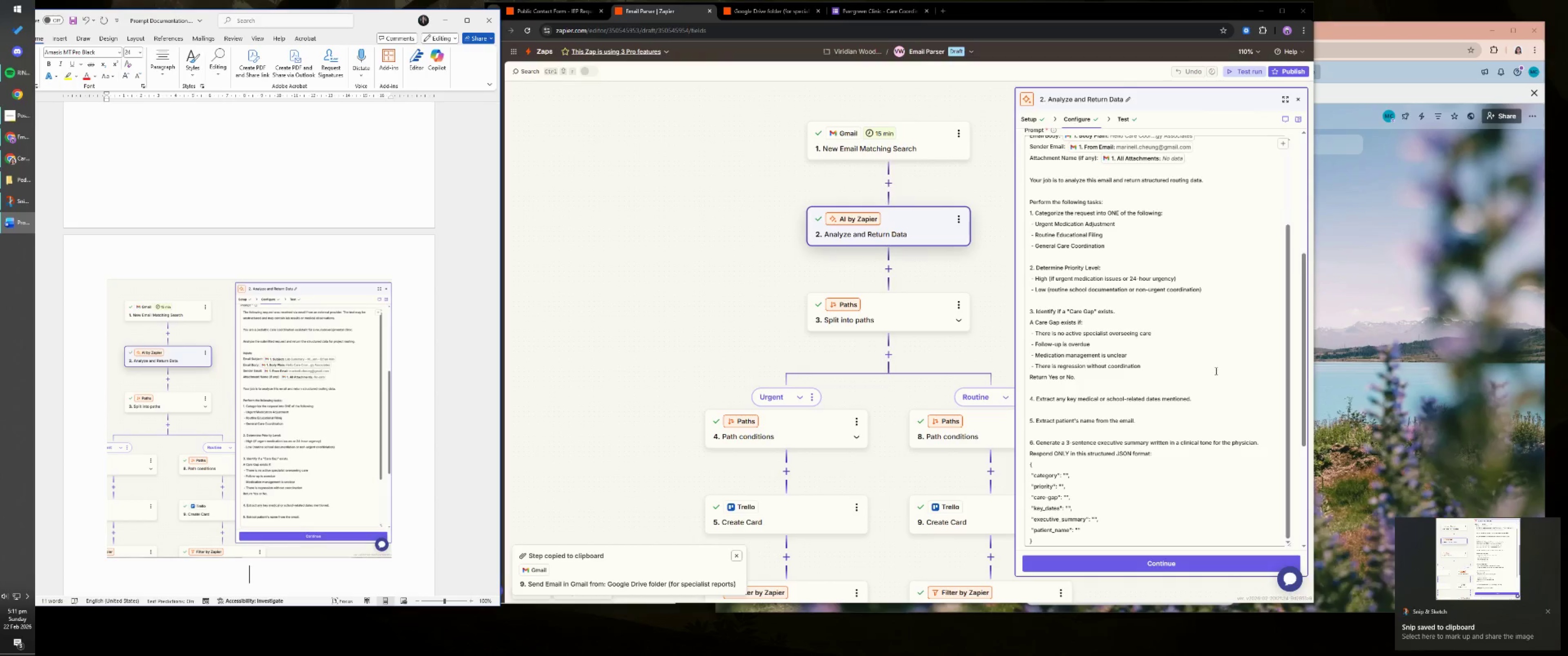 
key(Meta+Shift+ShiftLeft)
 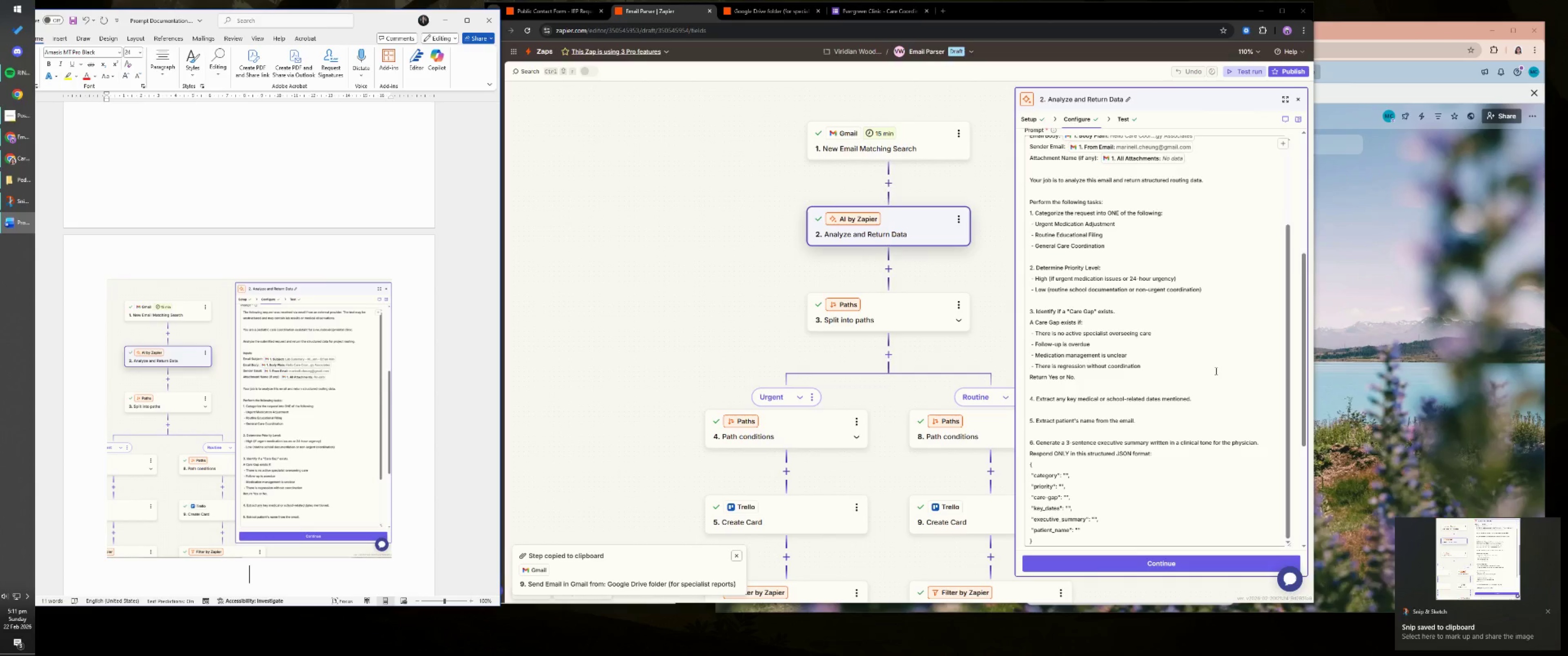 
key(Meta+Shift+S)
 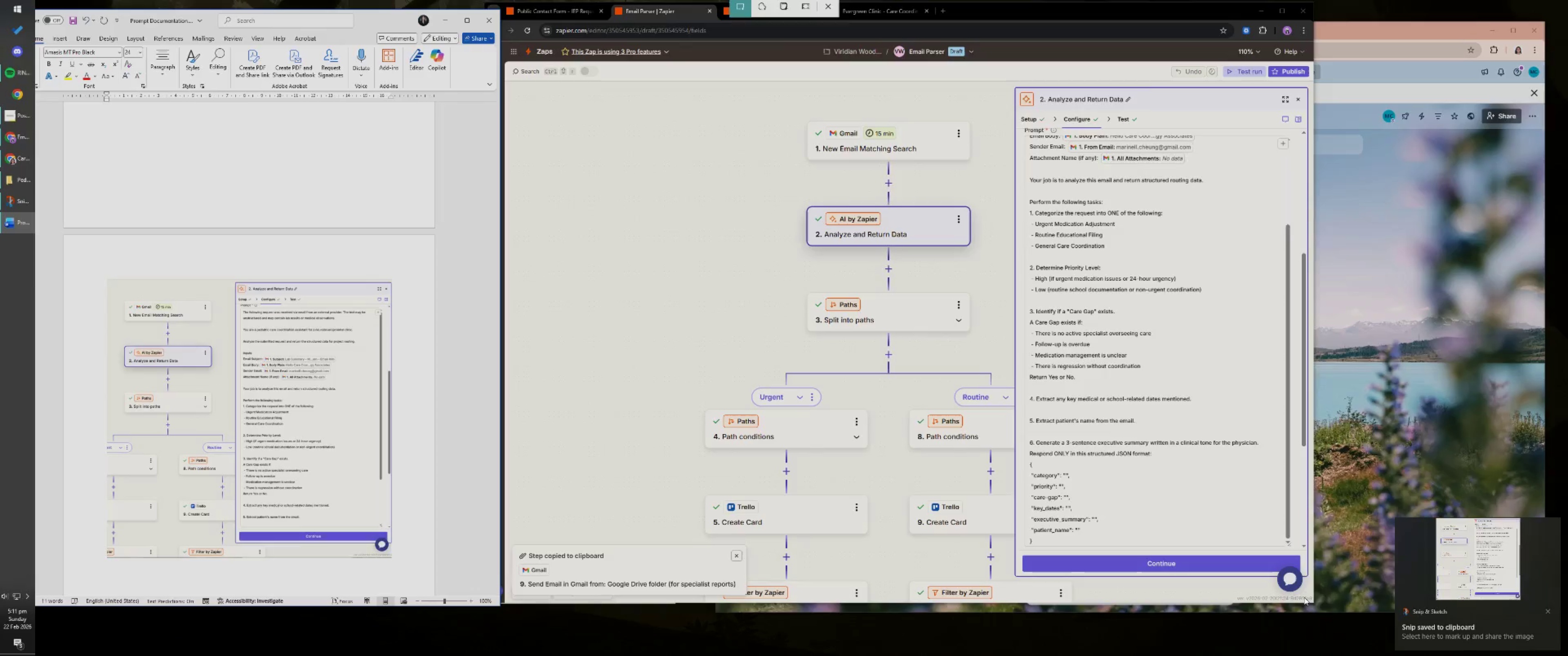 
scroll: coordinate [1212, 369], scroll_direction: down, amount: 3.0
 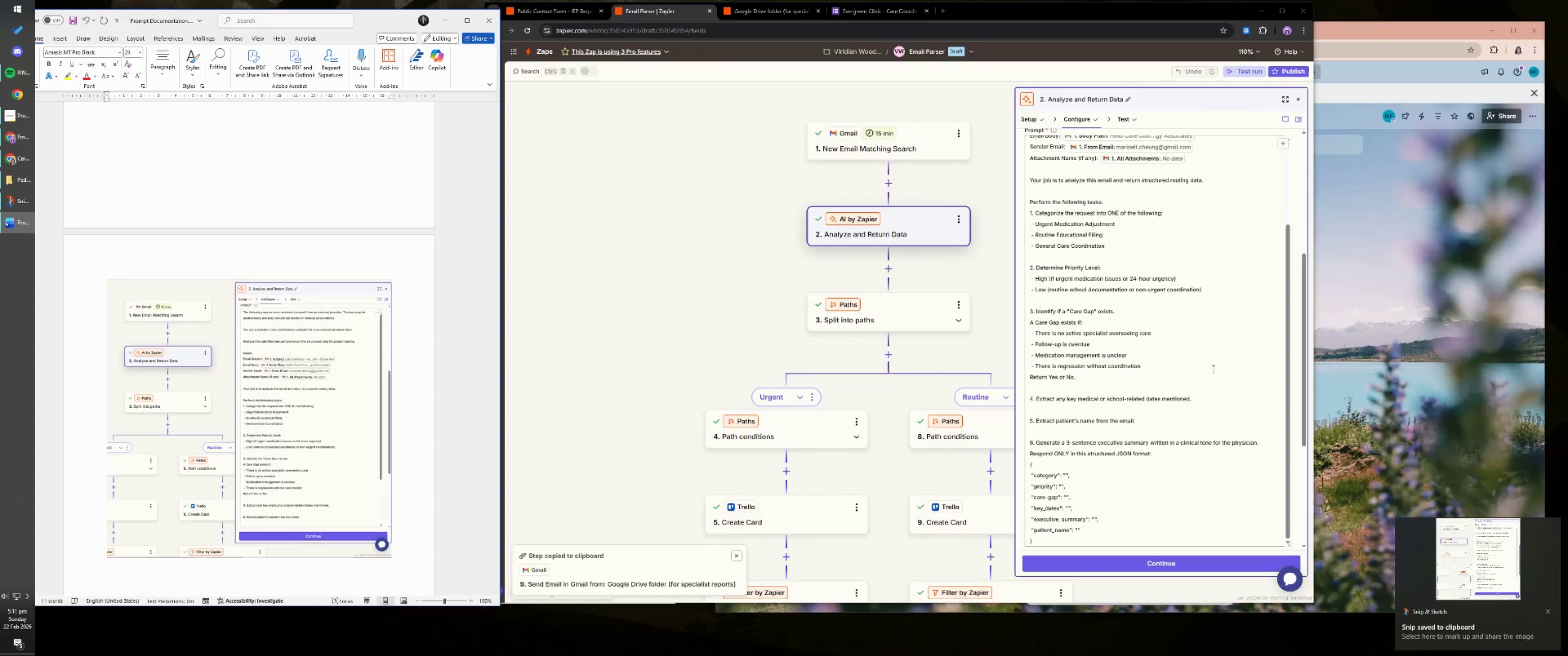 
left_click_drag(start_coordinate=[1306, 599], to_coordinate=[774, 79])
 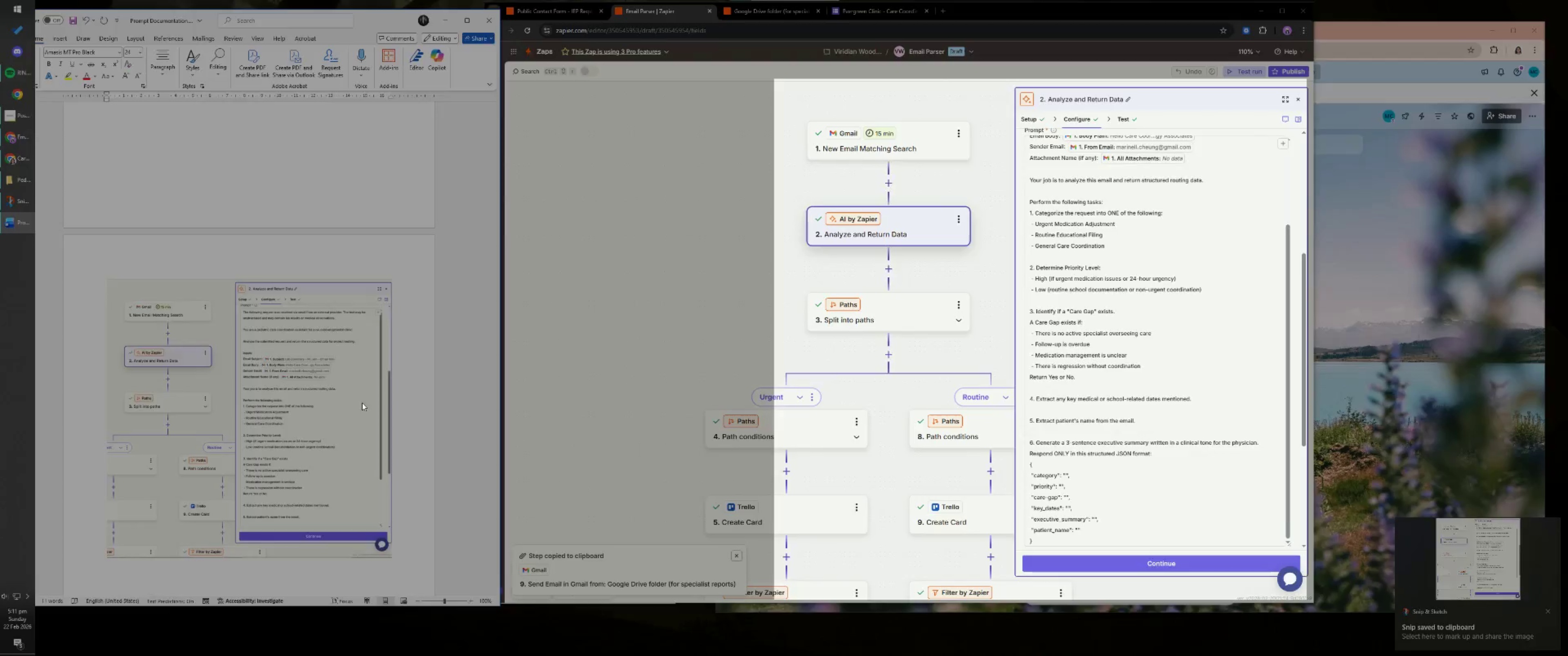 
scroll: coordinate [364, 409], scroll_direction: down, amount: 6.0
 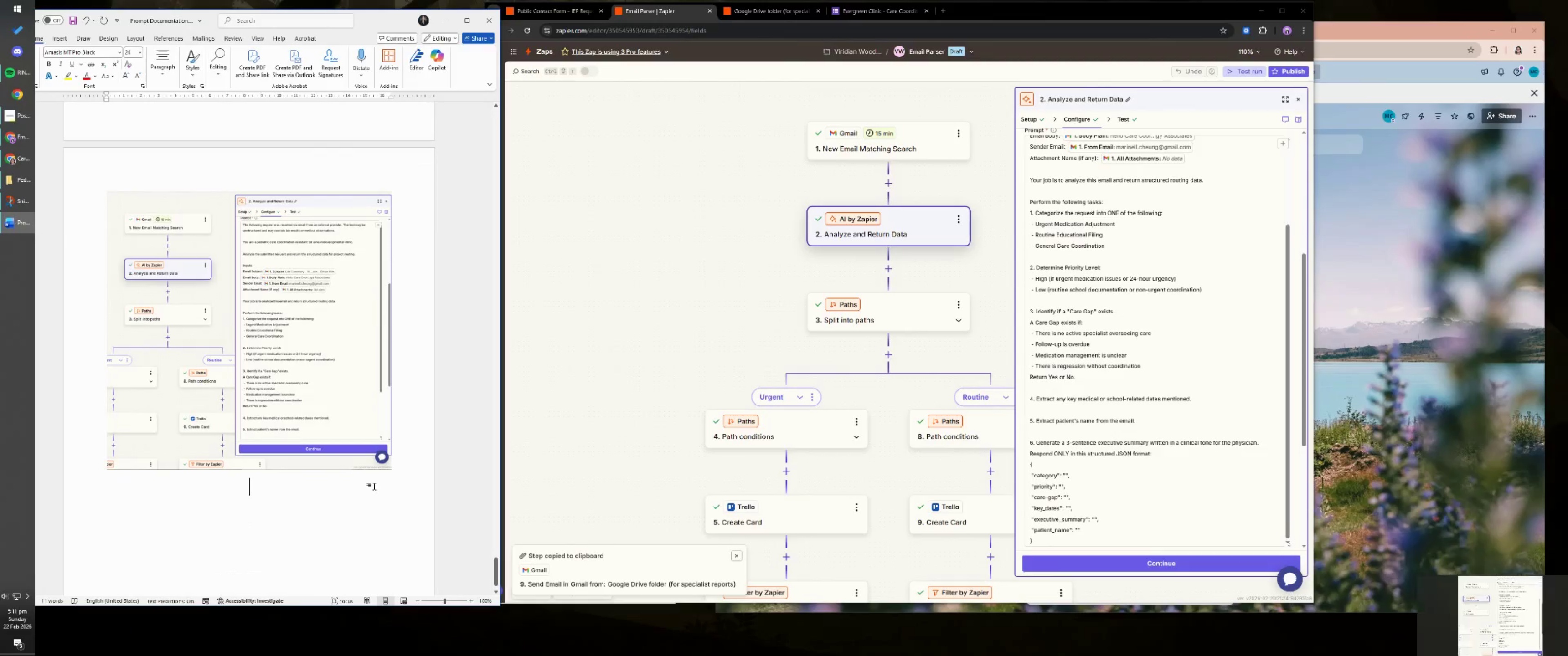 
key(Control+ControlLeft)
 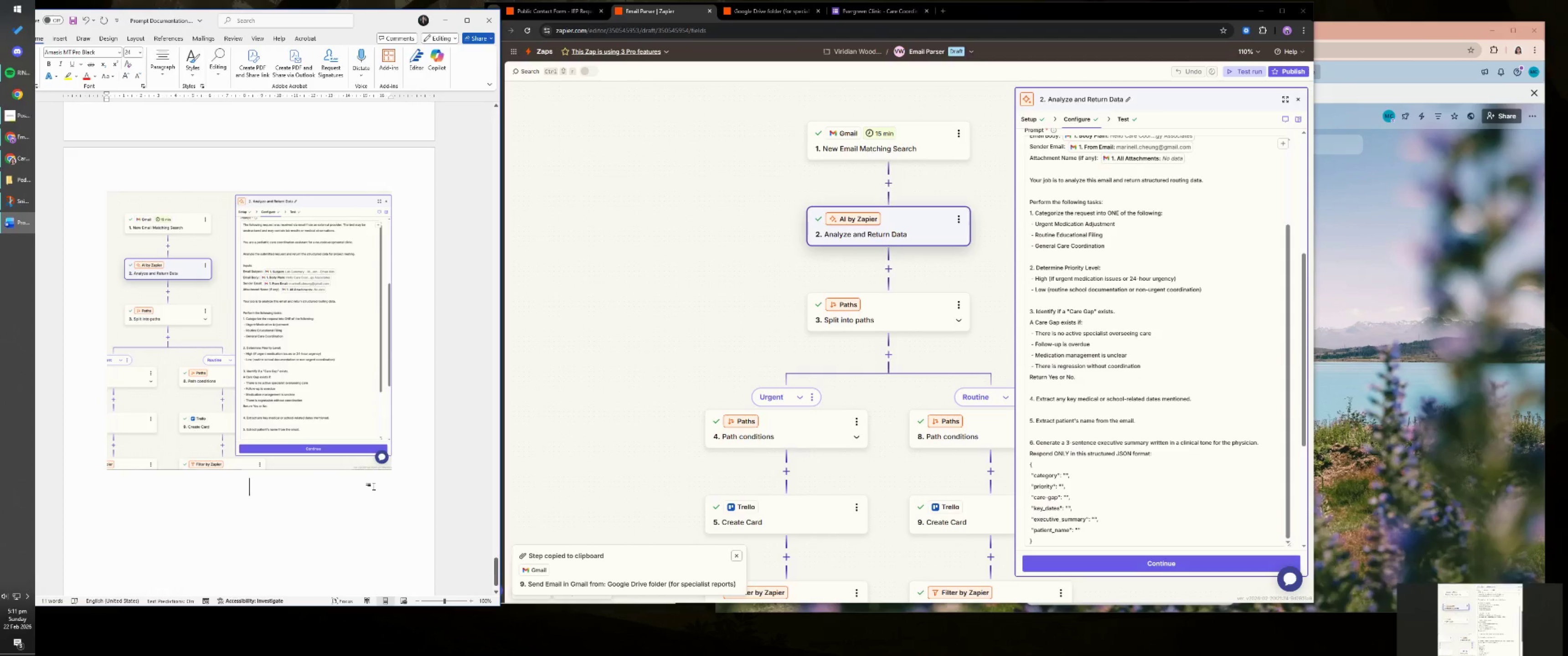 
key(Control+V)
 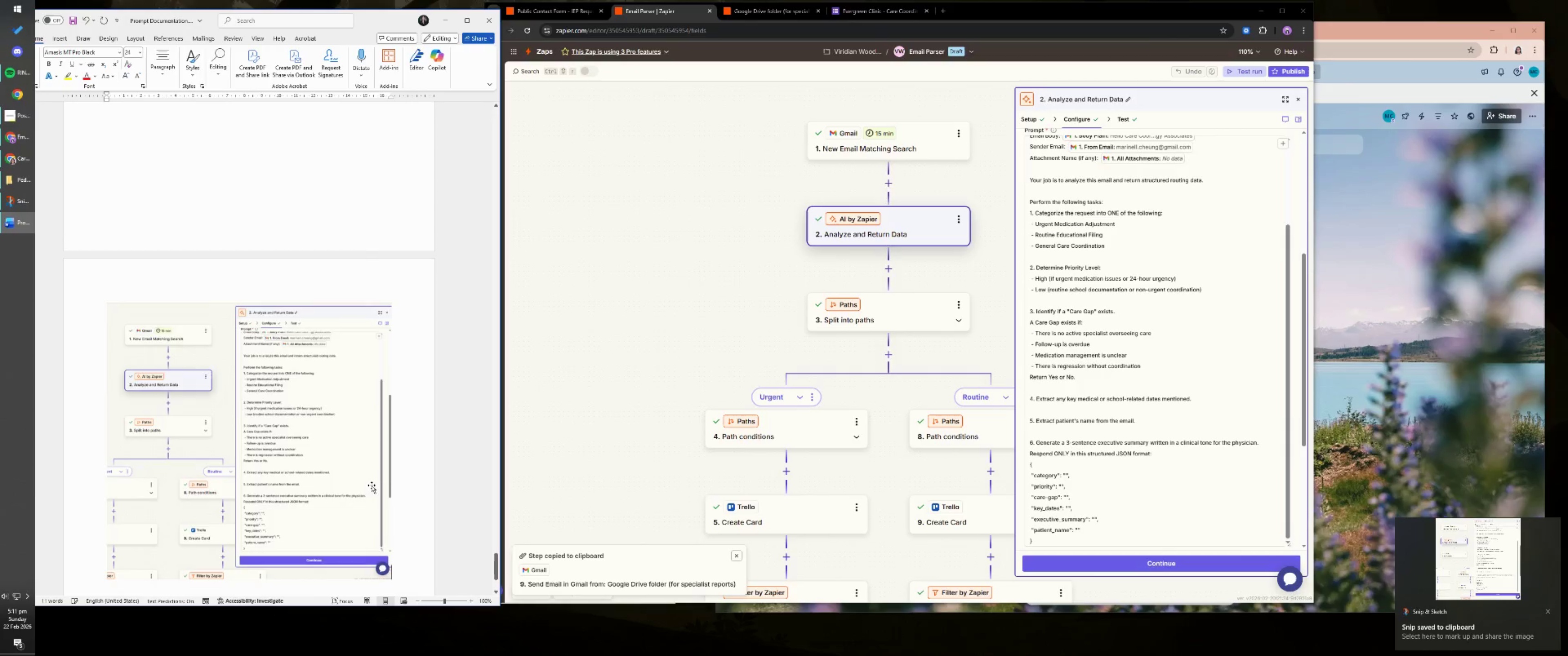 
key(Enter)
 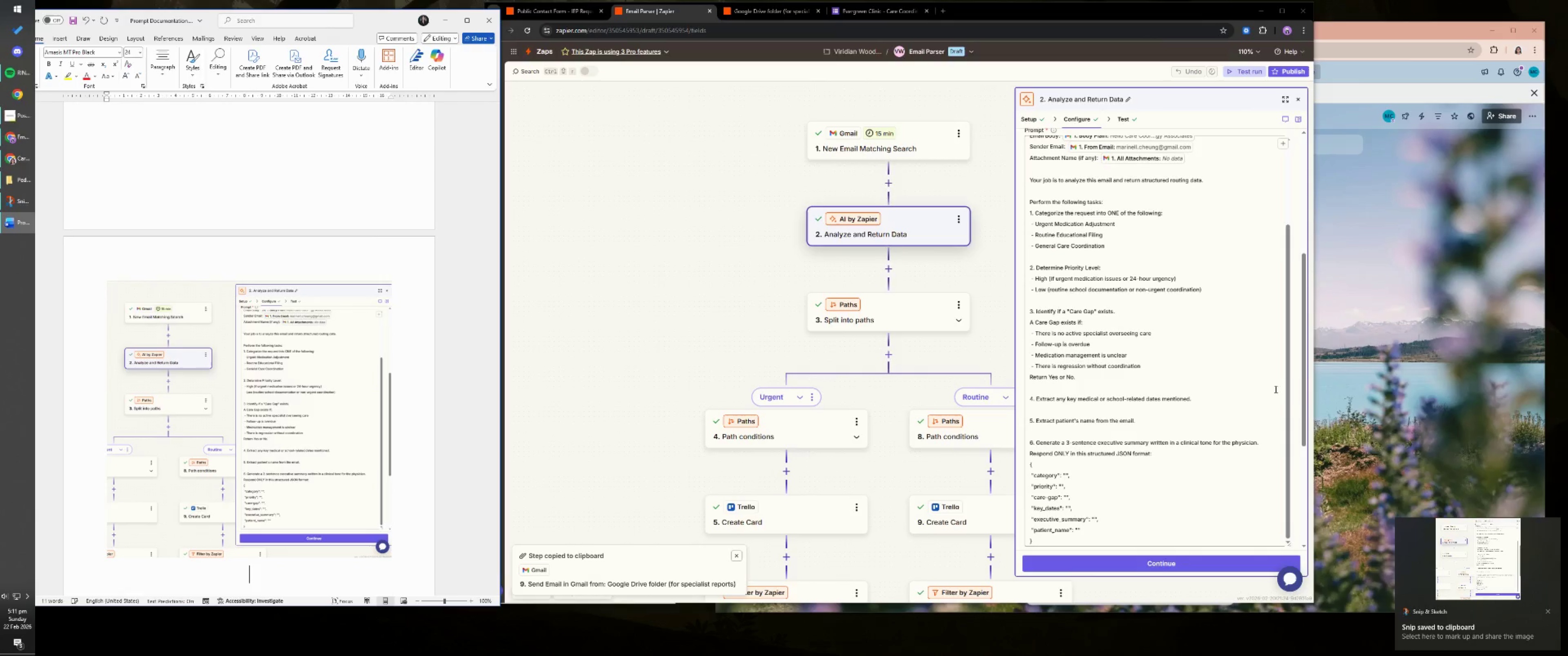 
scroll: coordinate [1181, 377], scroll_direction: down, amount: 5.0
 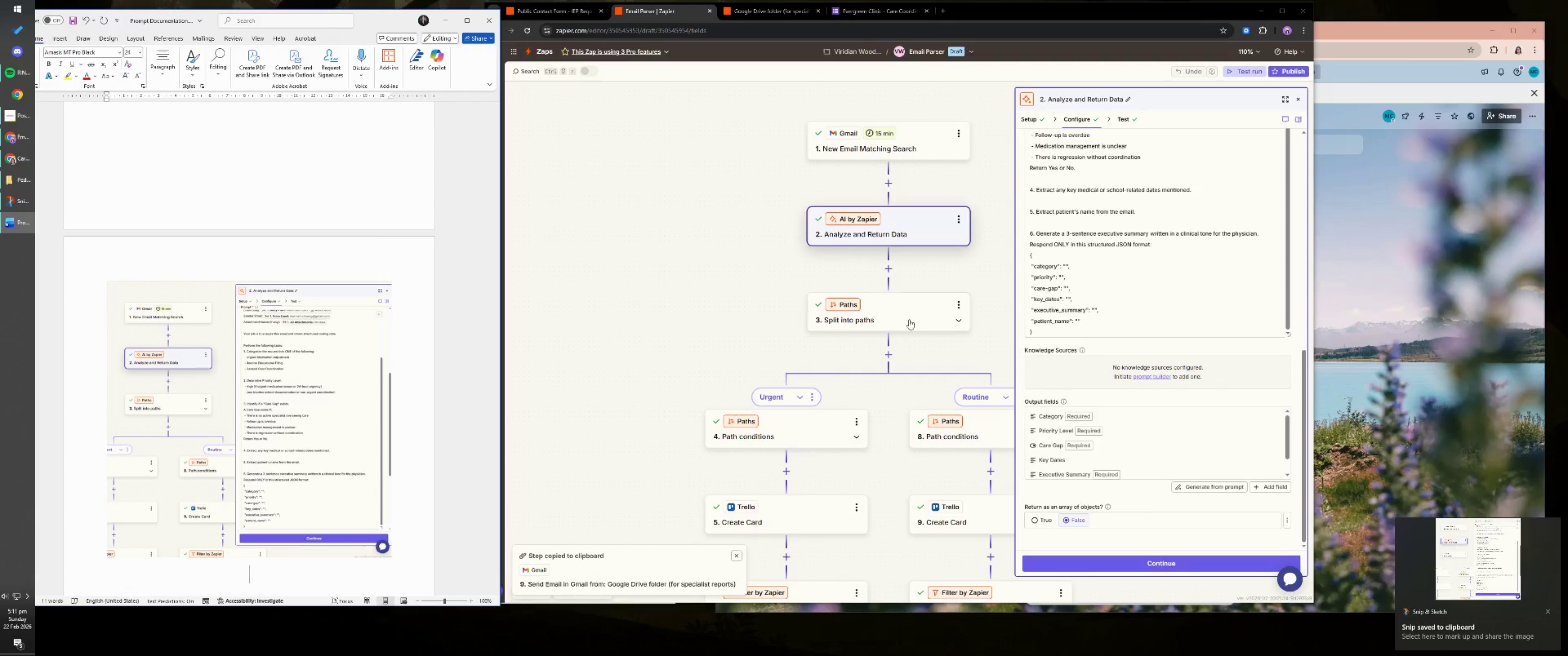 
left_click([814, 431])
 